 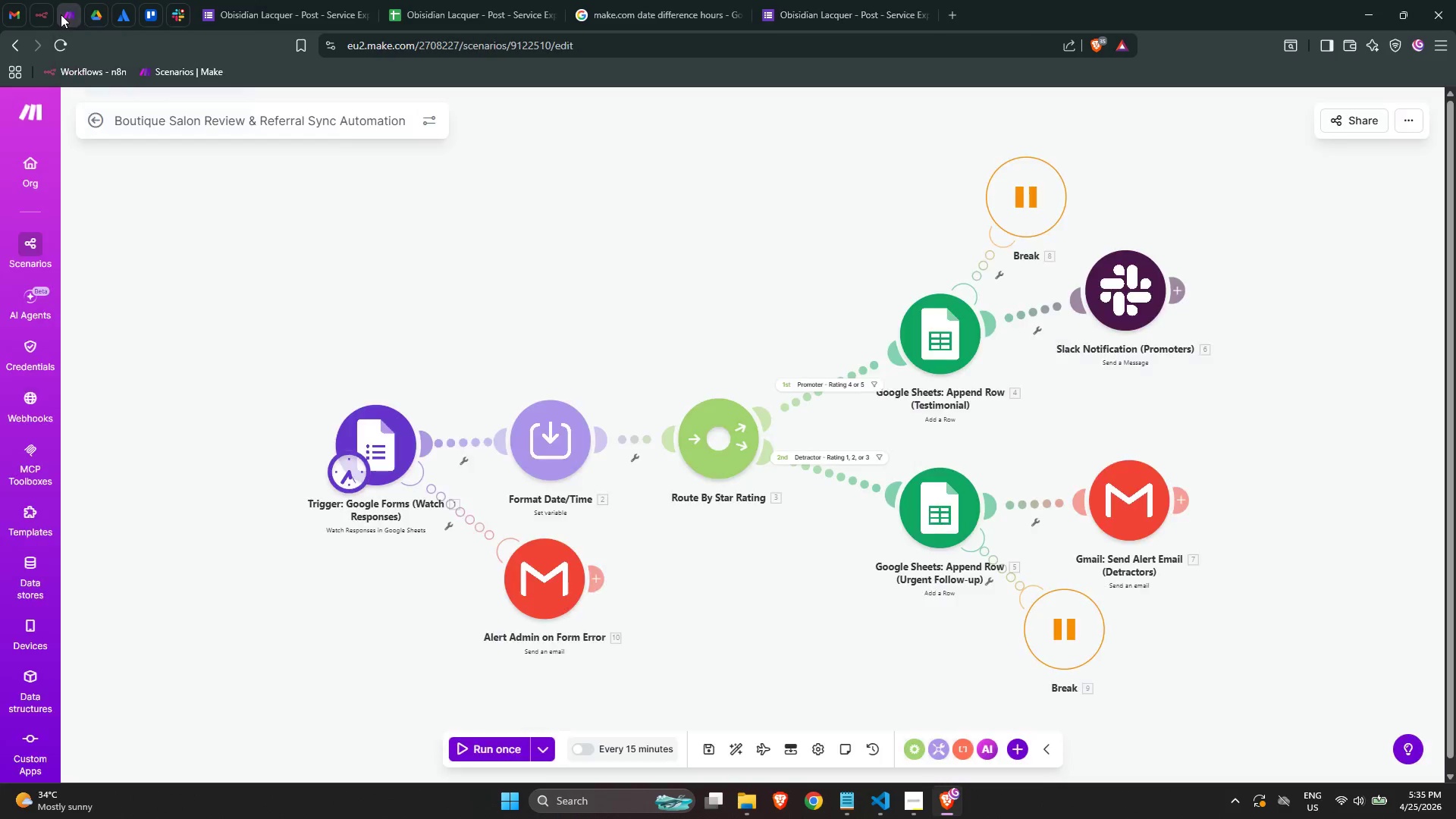 
scroll: coordinate [373, 315], scroll_direction: up, amount: 1.0
 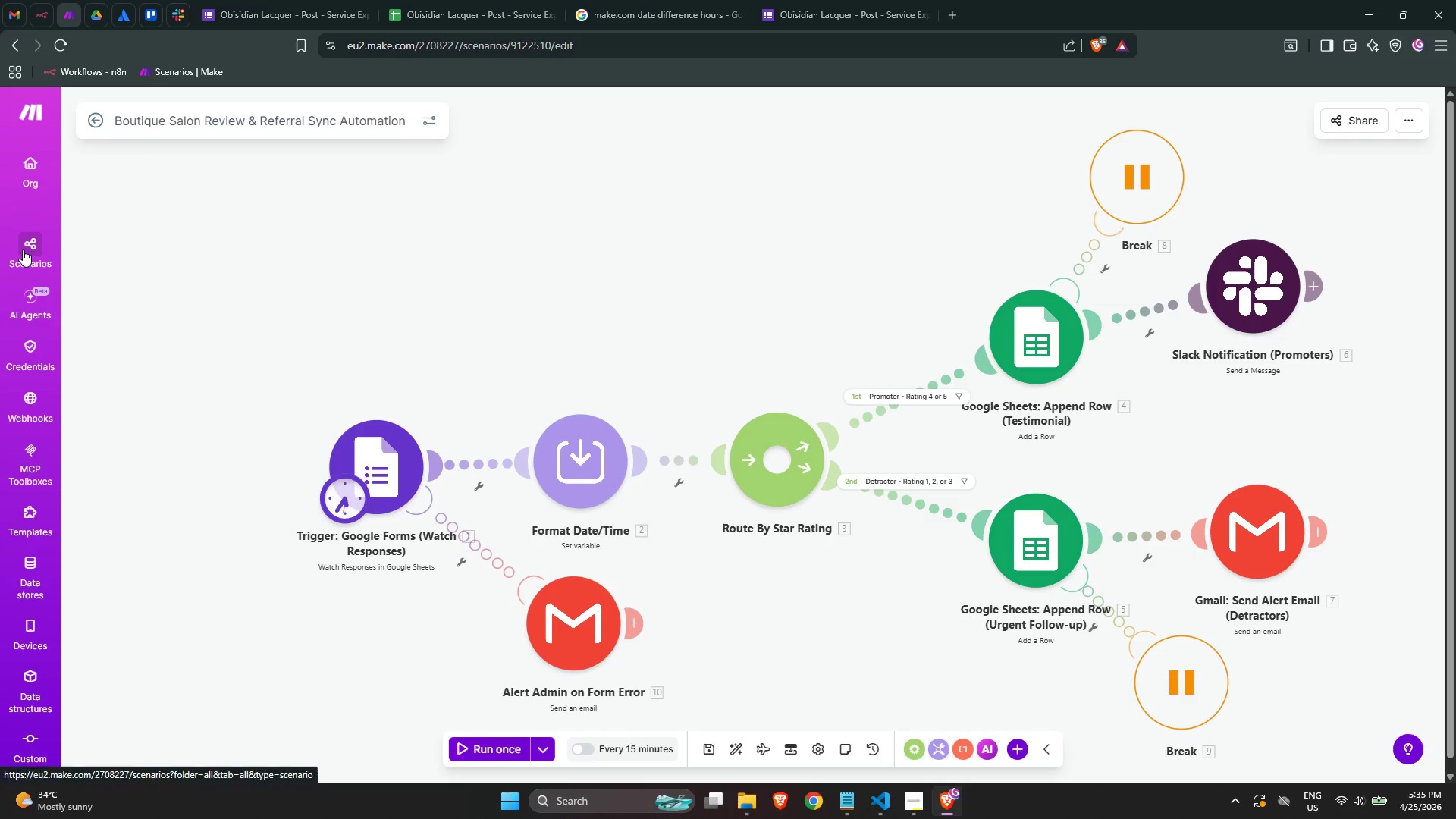 
wait(5.7)
 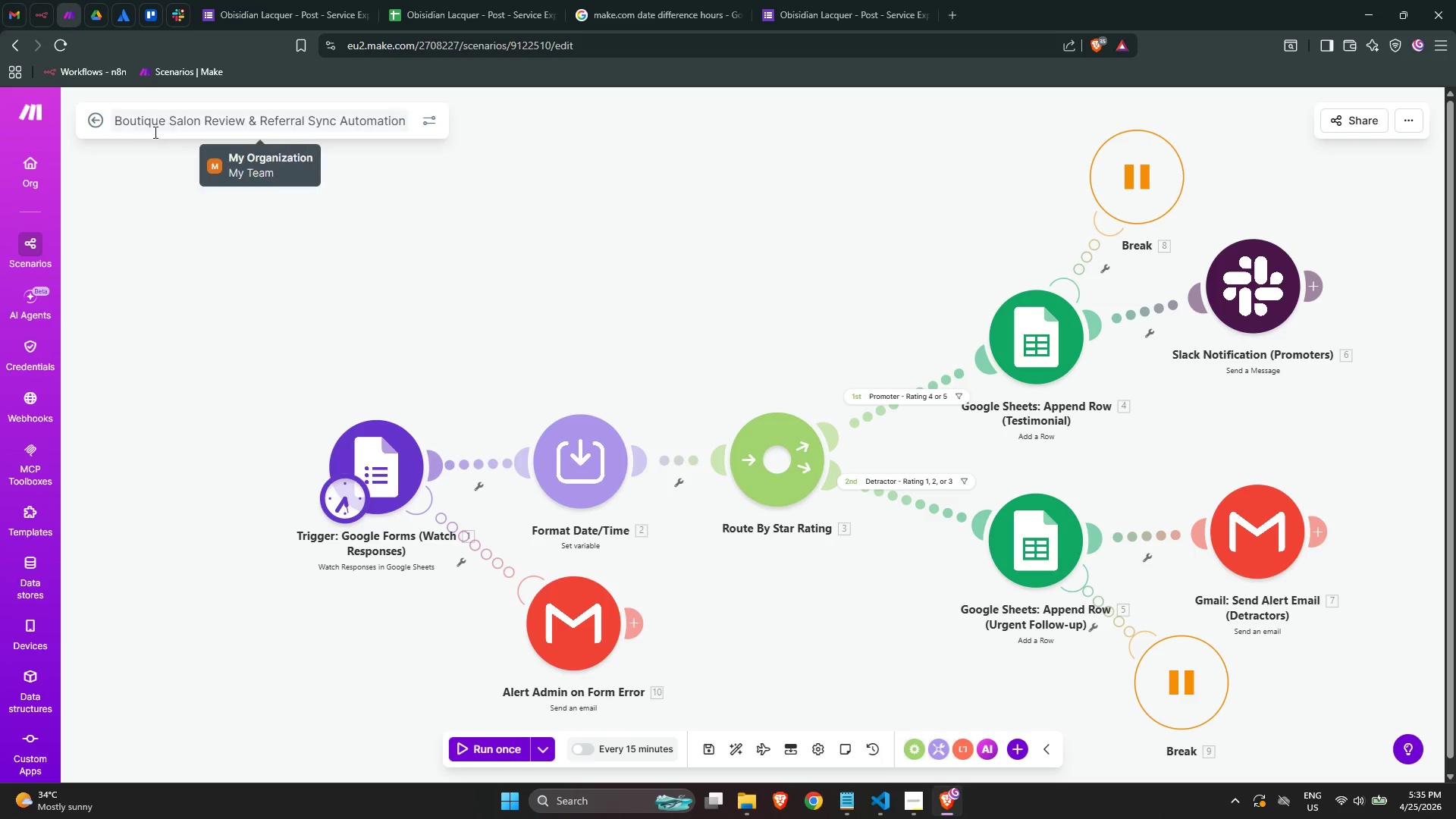 
left_click([435, 121])
 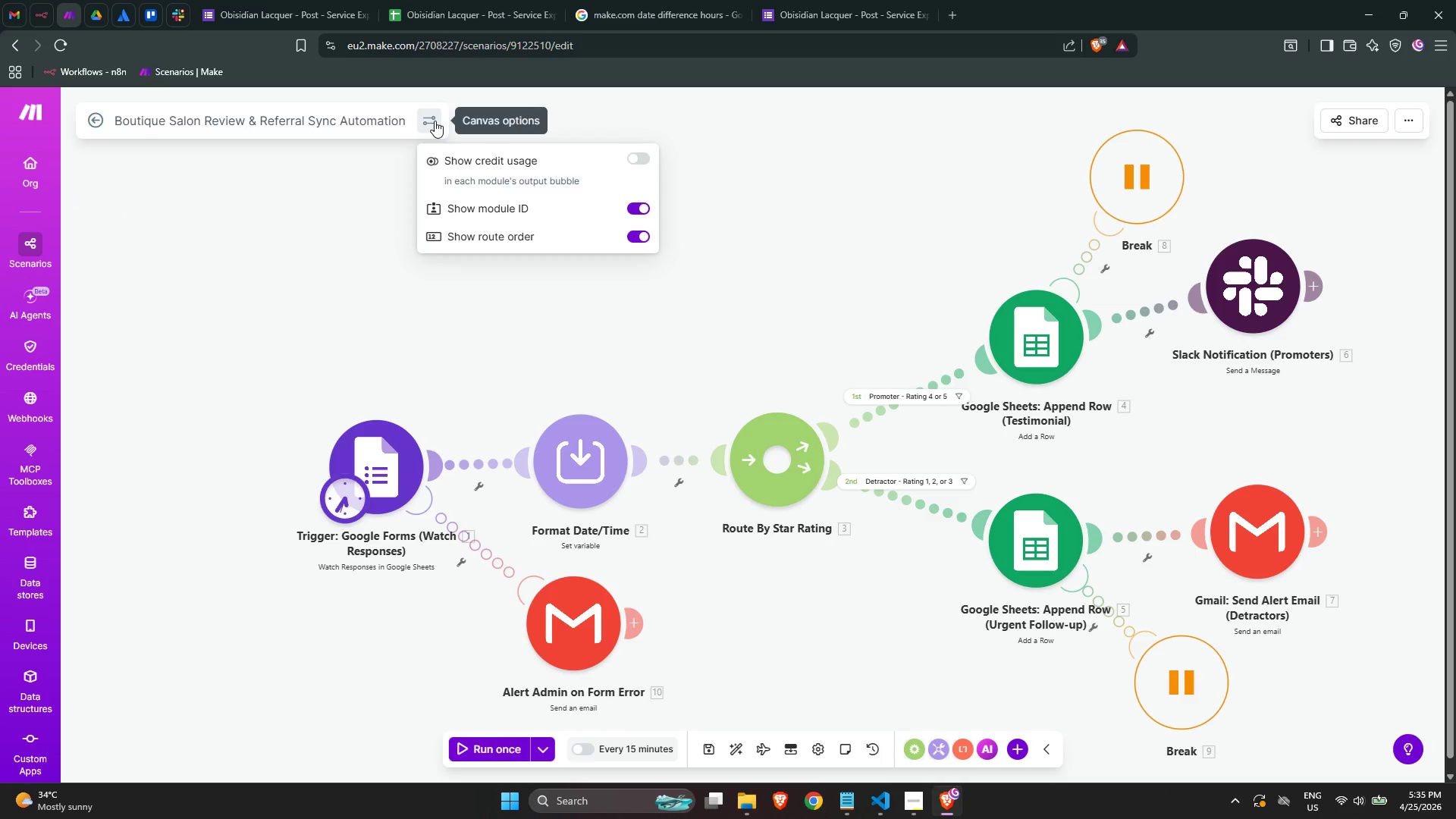 
left_click([435, 121])
 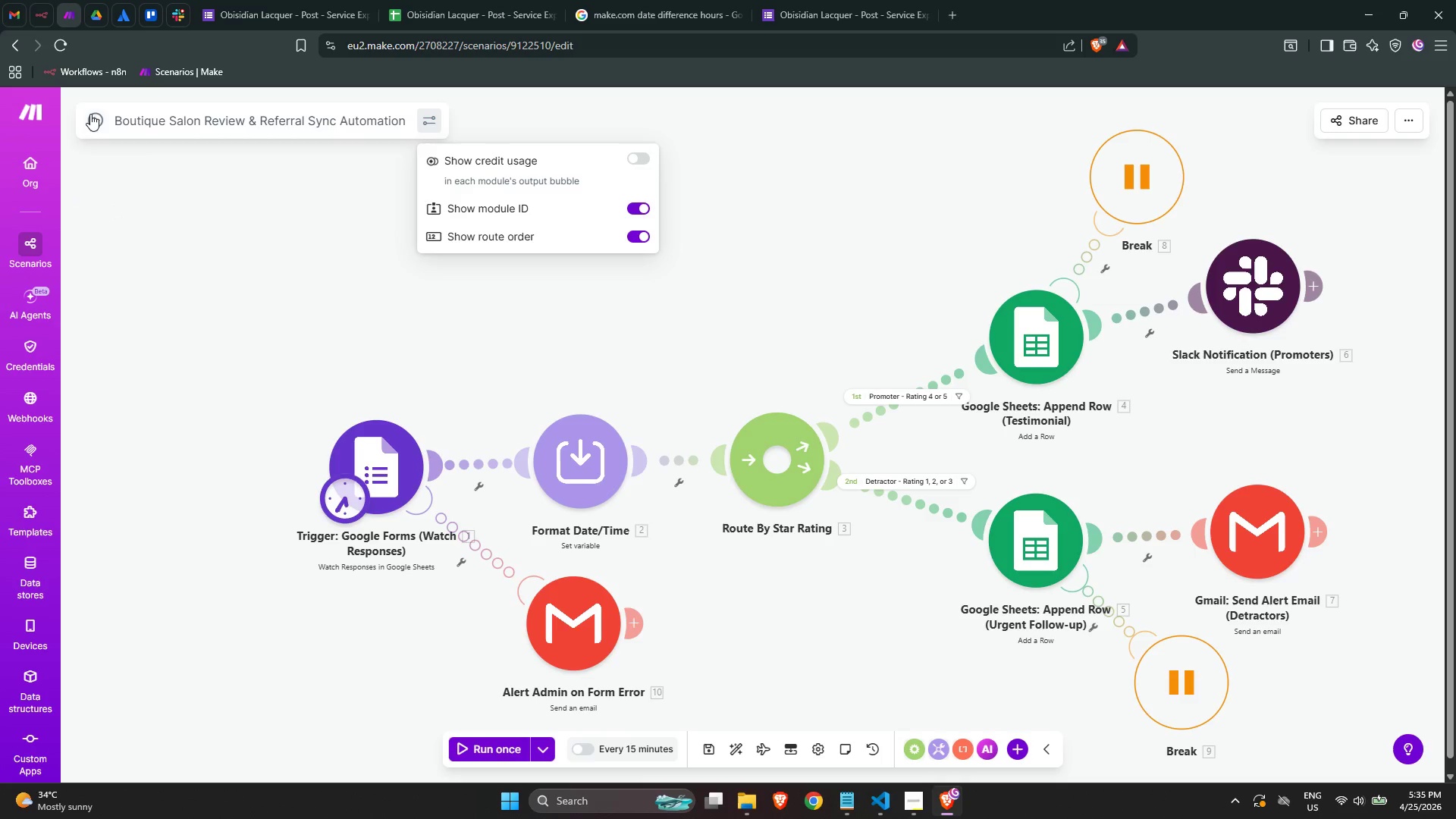 
left_click([90, 114])
 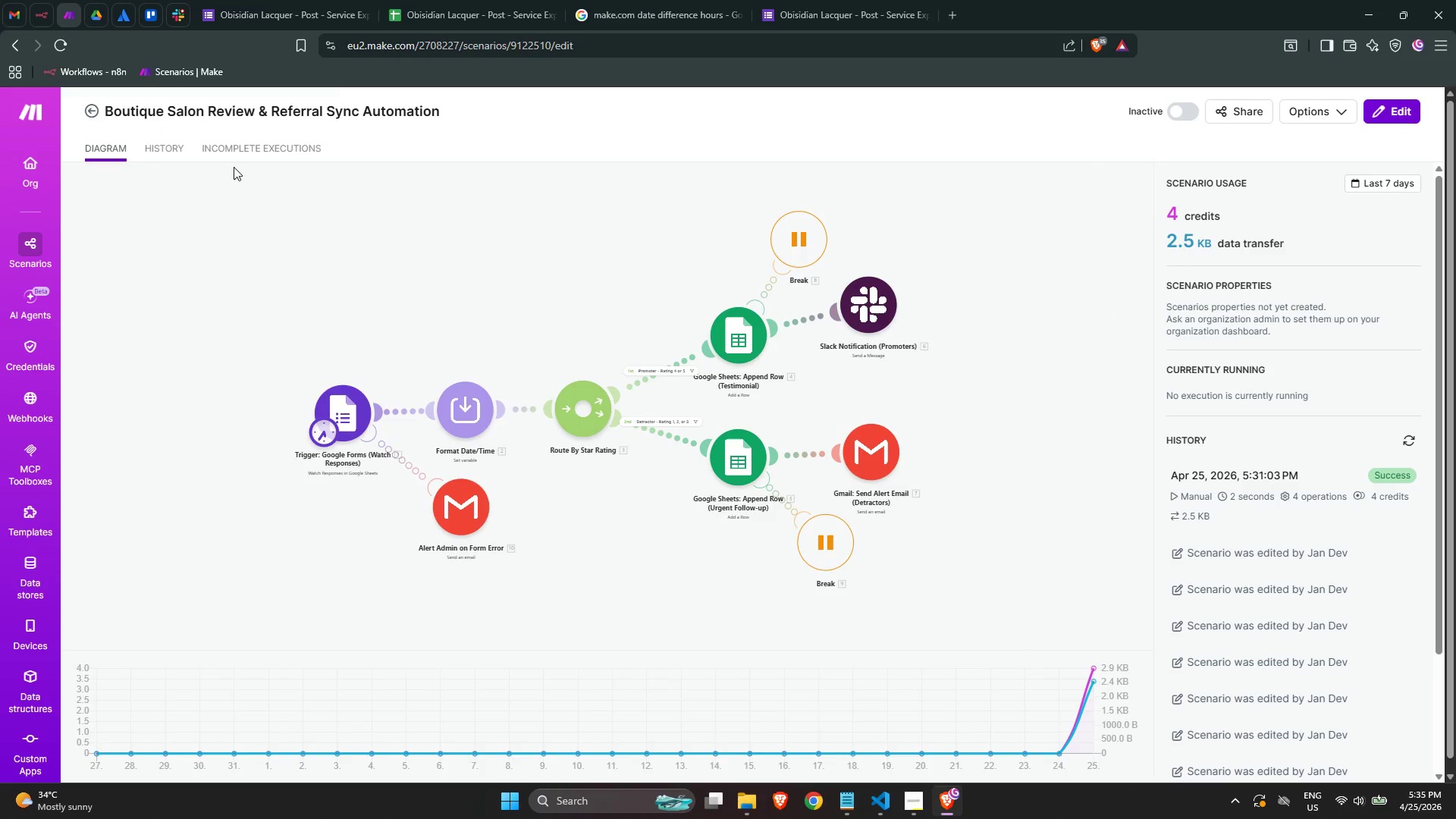 
left_click([186, 148])
 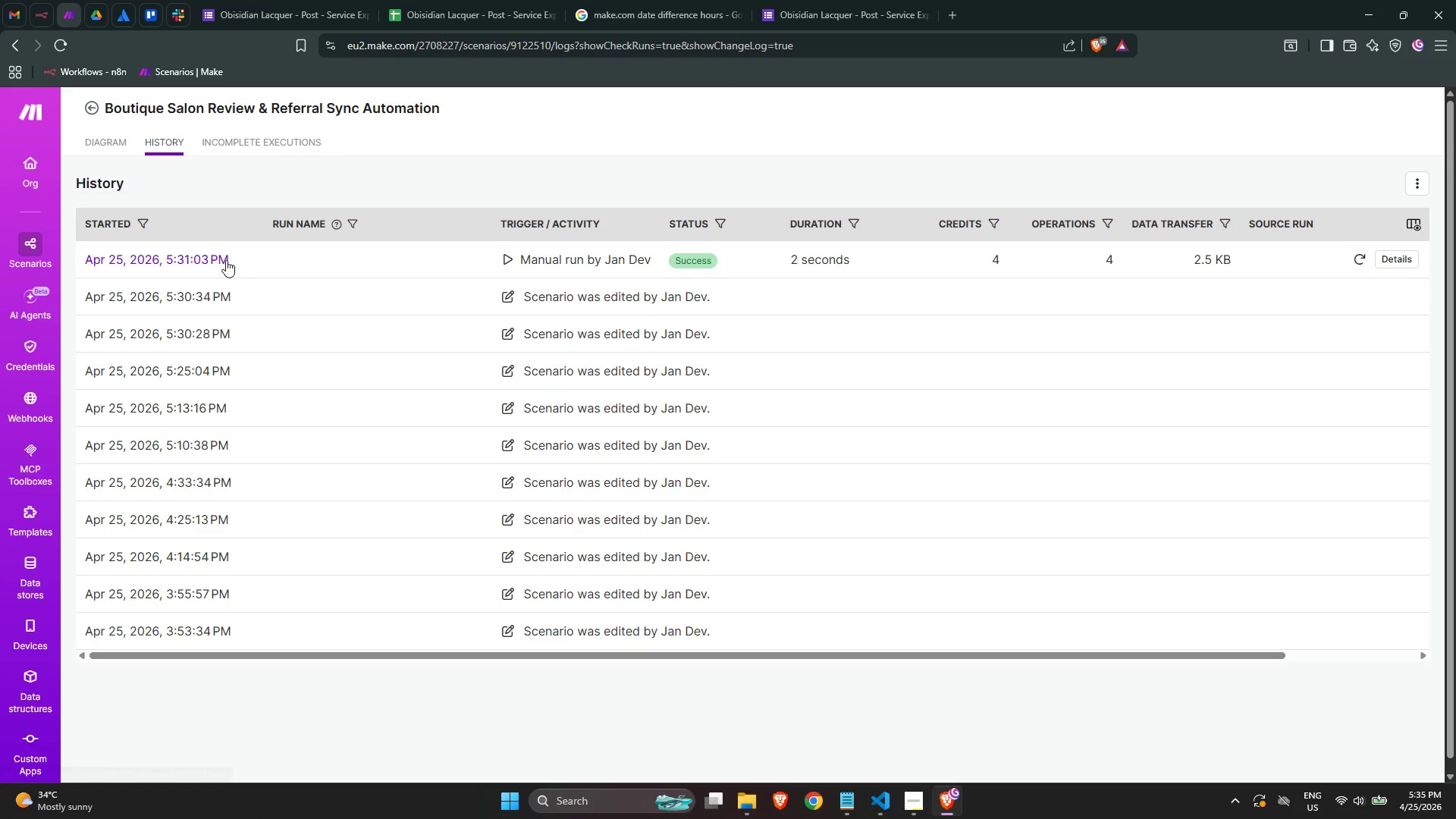 
mouse_move([902, 378])
 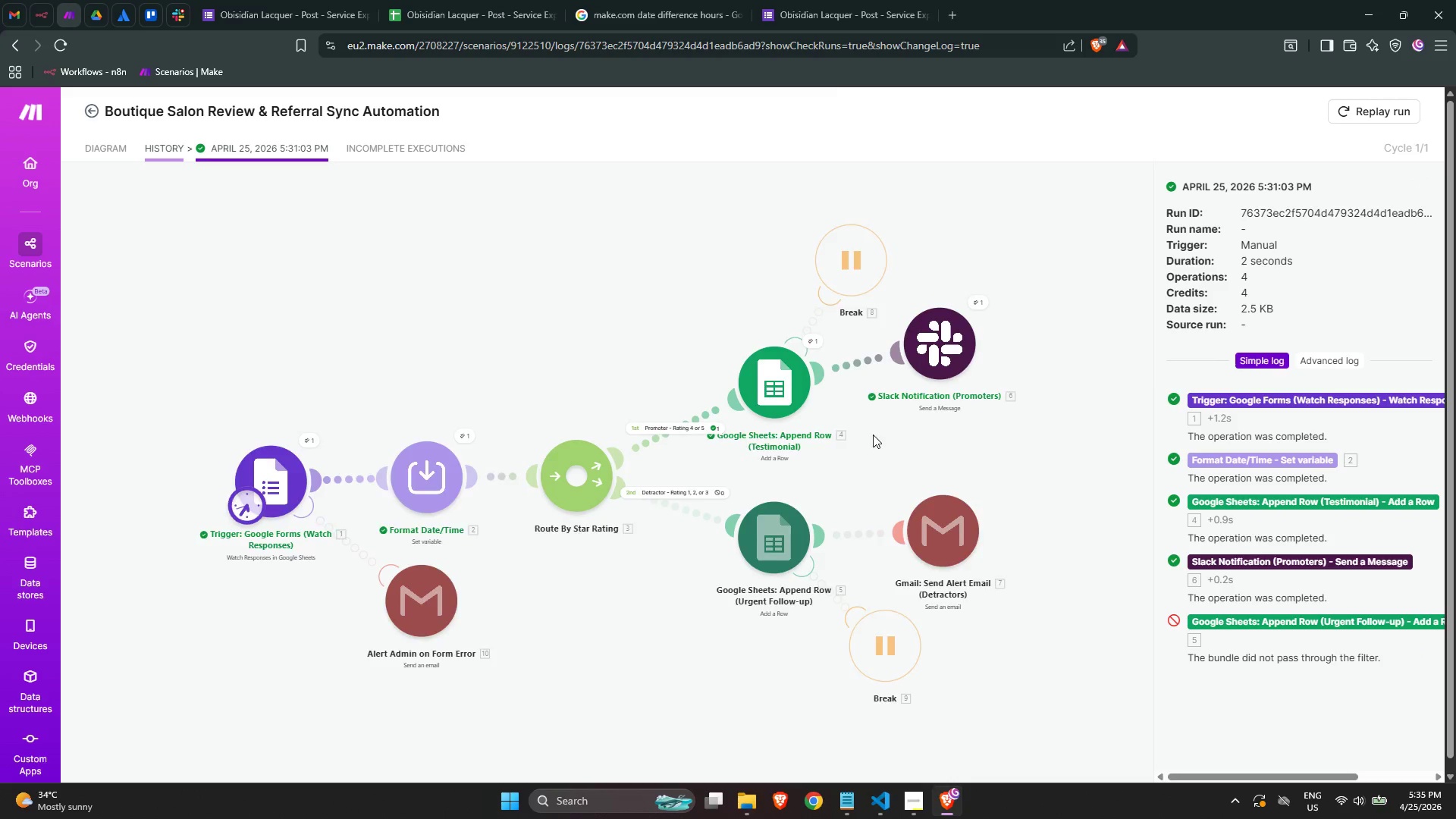 
scroll: coordinate [873, 435], scroll_direction: up, amount: 1.0
 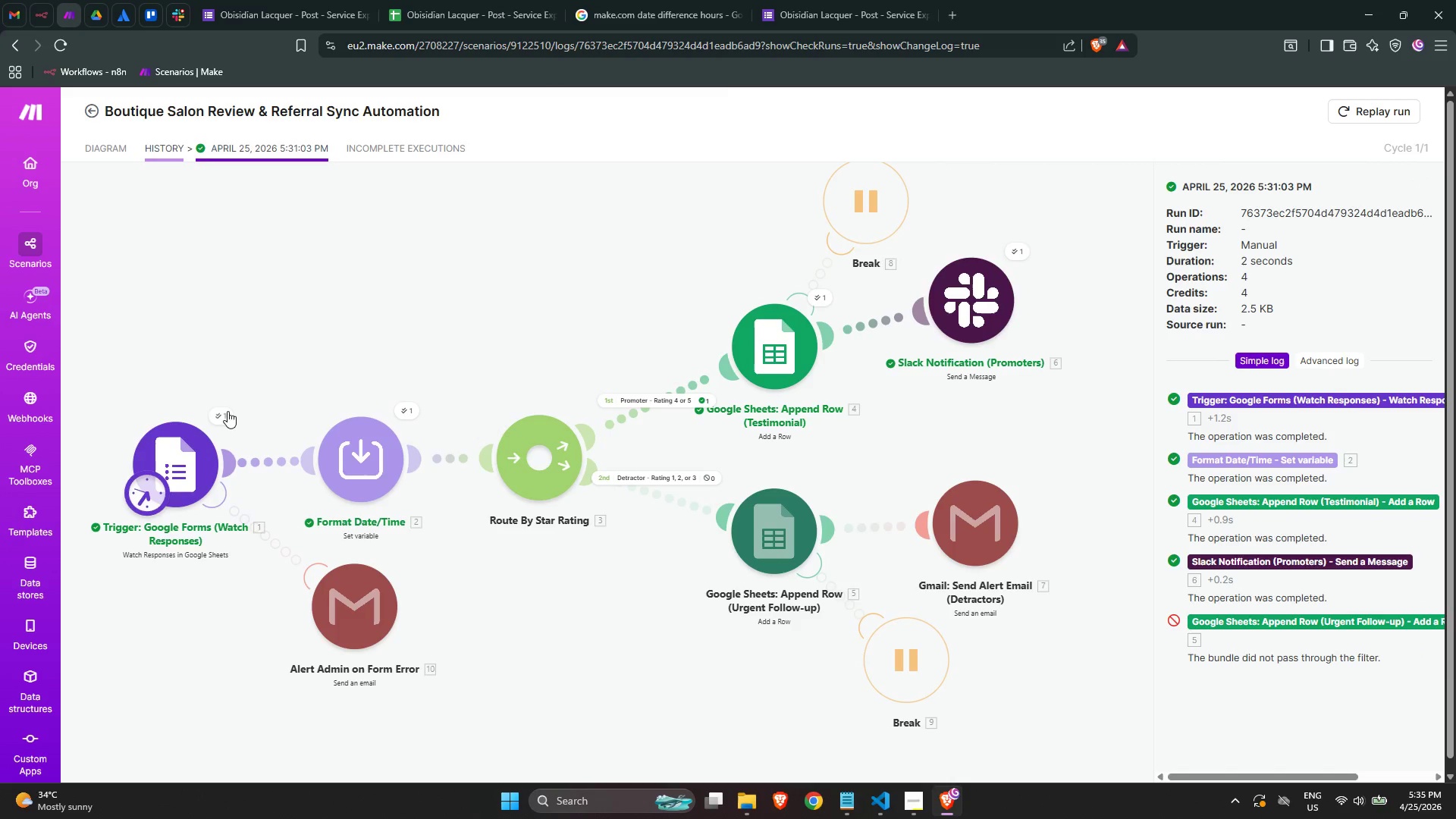 
wait(7.37)
 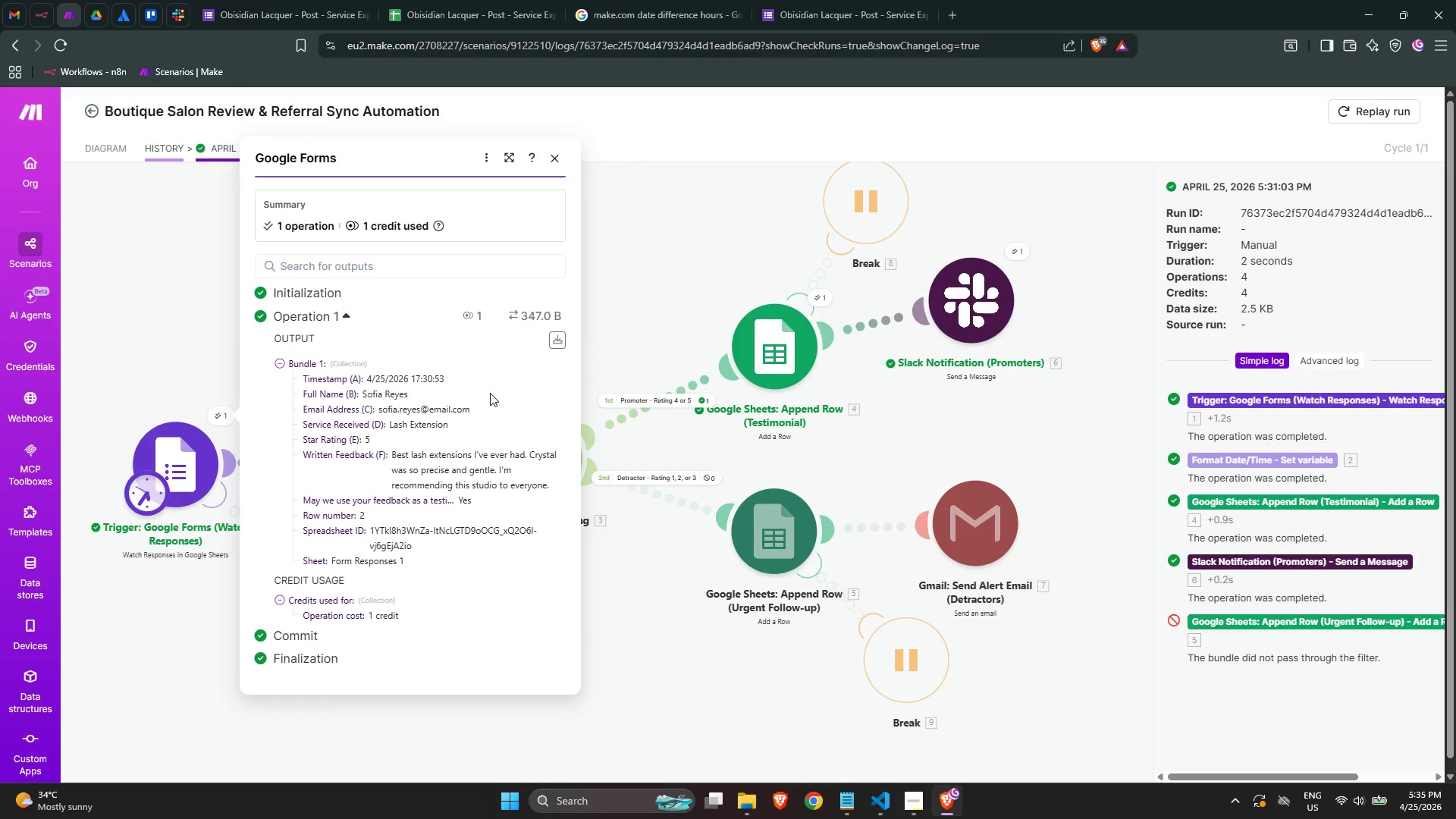 
key(Meta+Shift+S)
 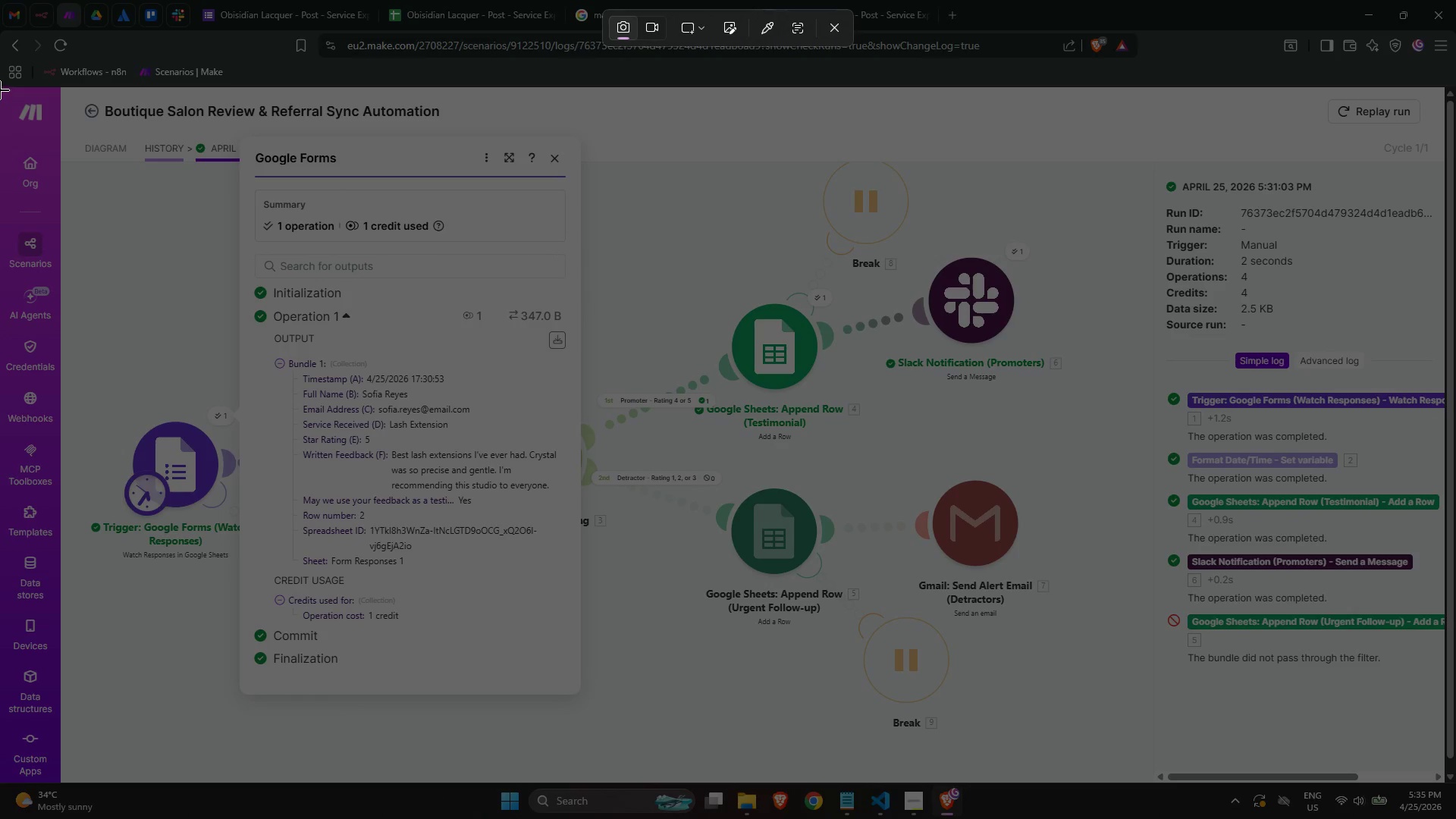 
left_click_drag(start_coordinate=[0, 86], to_coordinate=[1455, 783])
 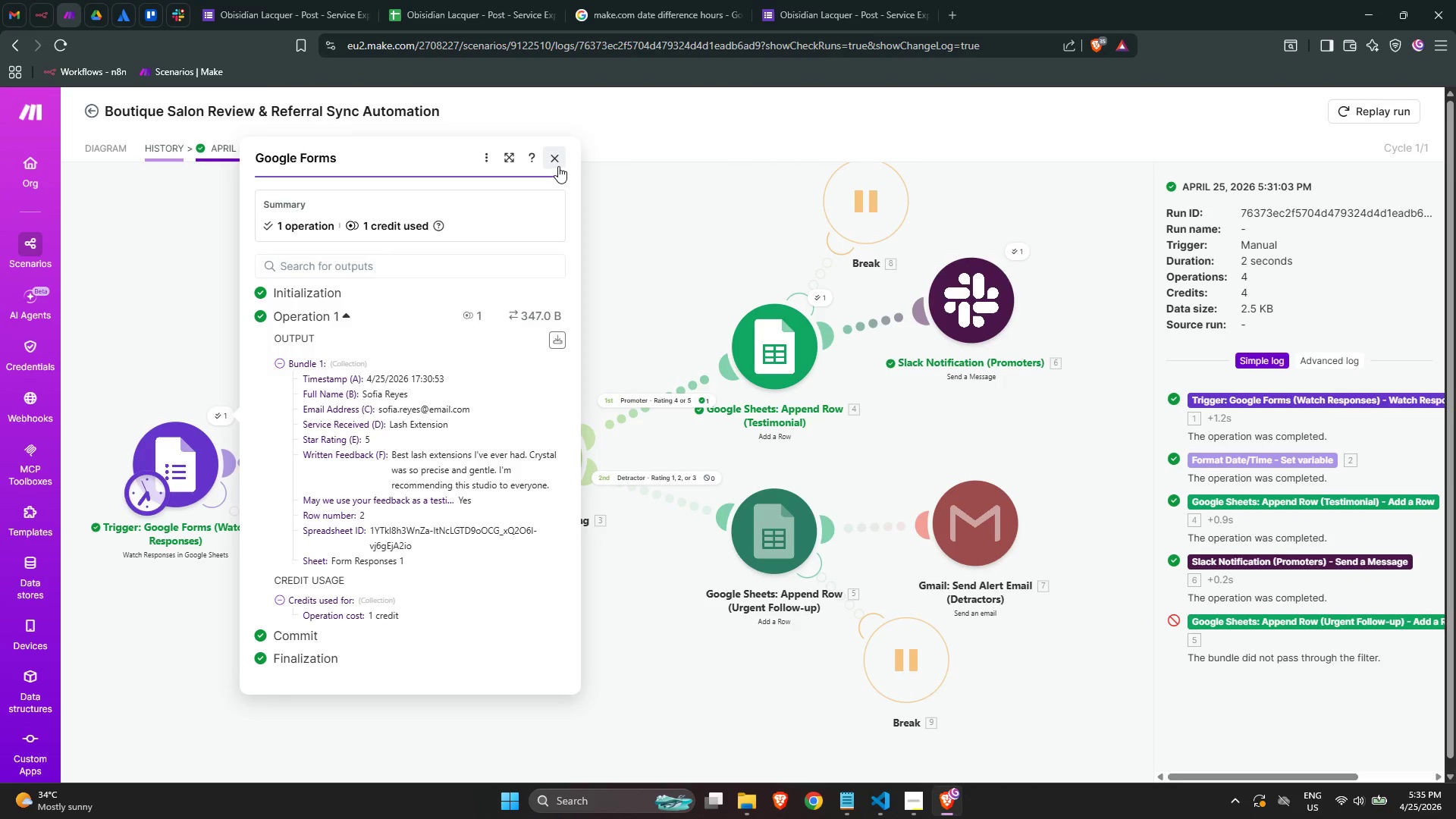 
left_click([557, 165])
 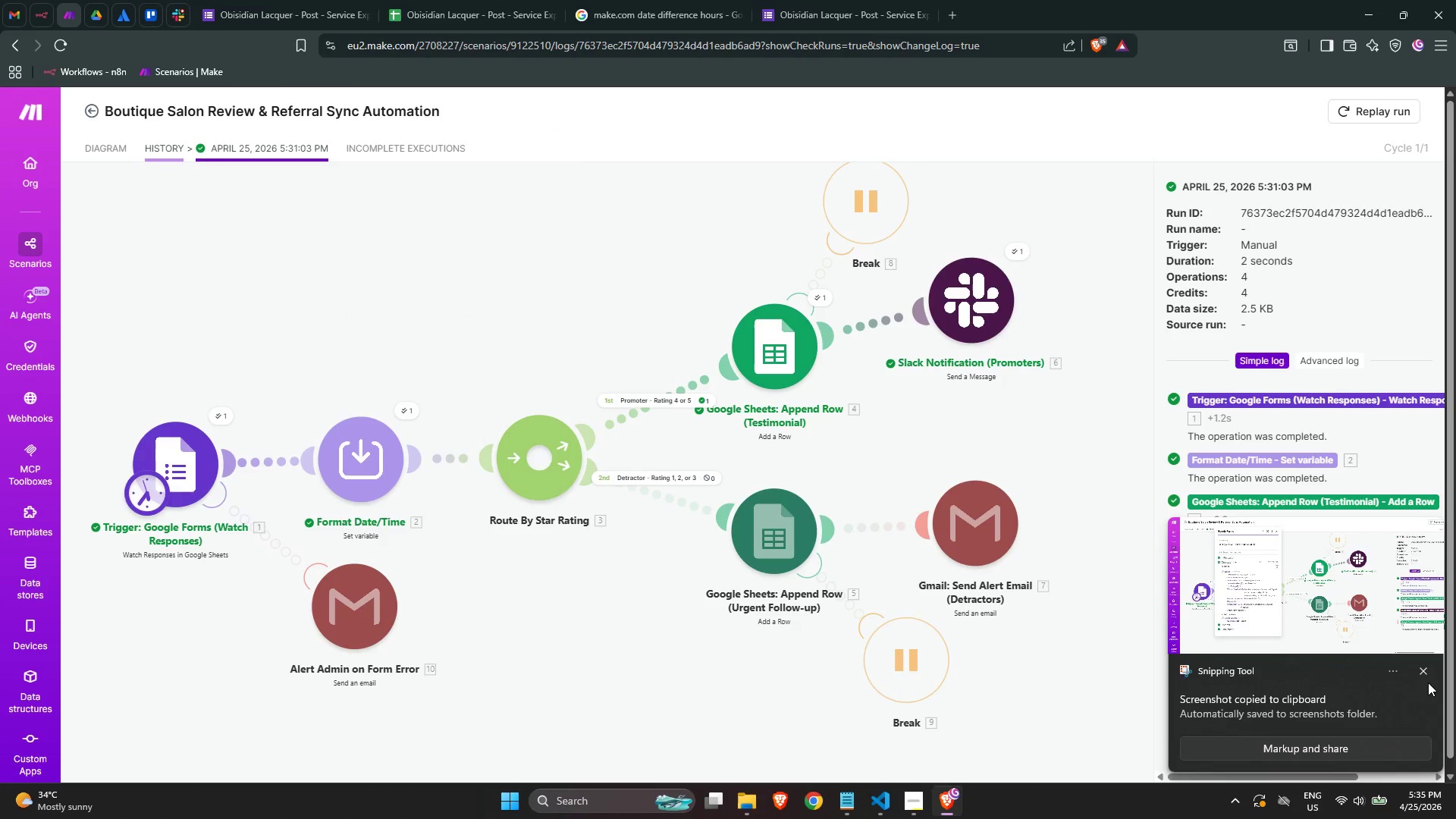 
left_click([1425, 673])
 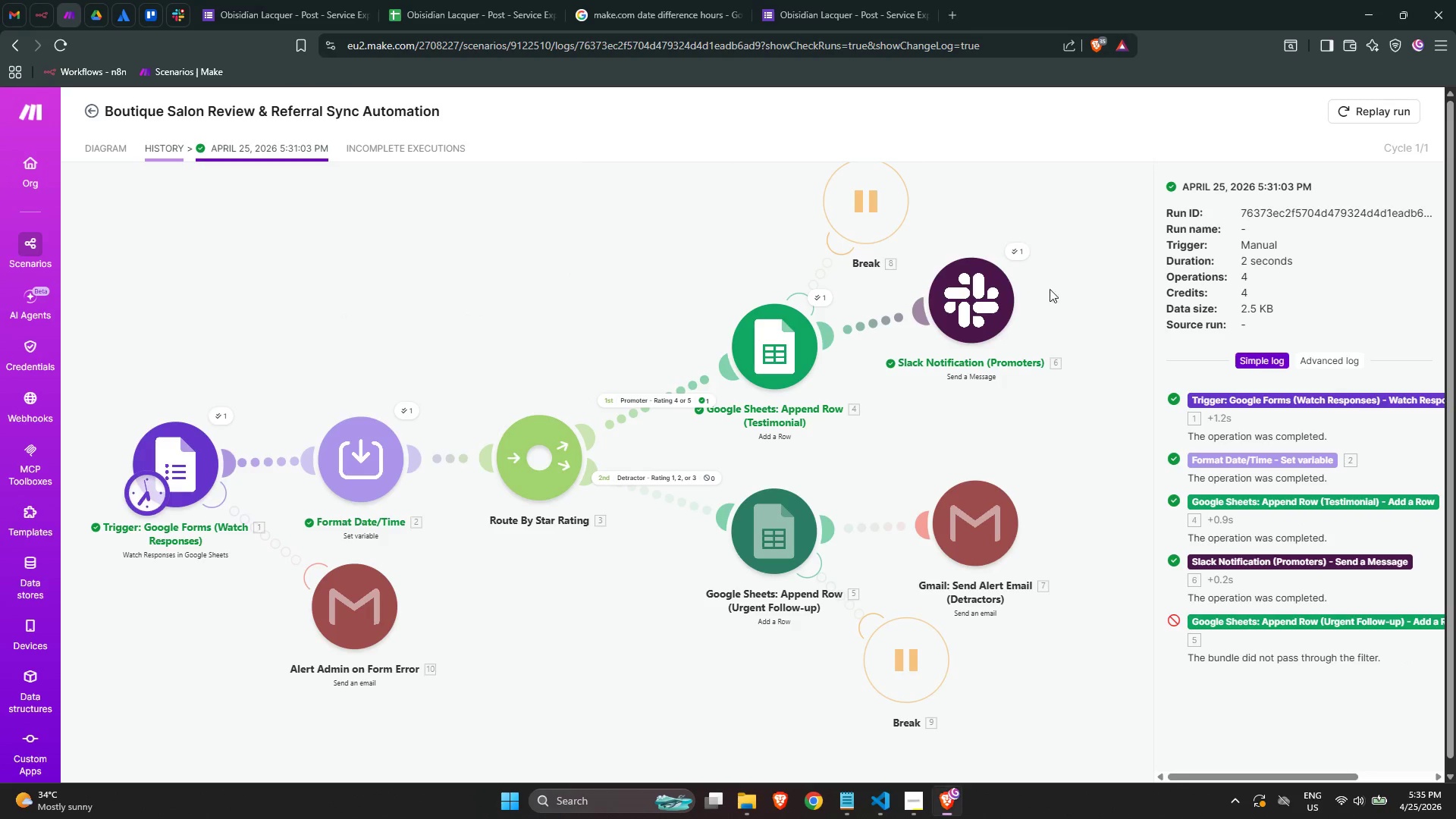 
left_click([1018, 259])
 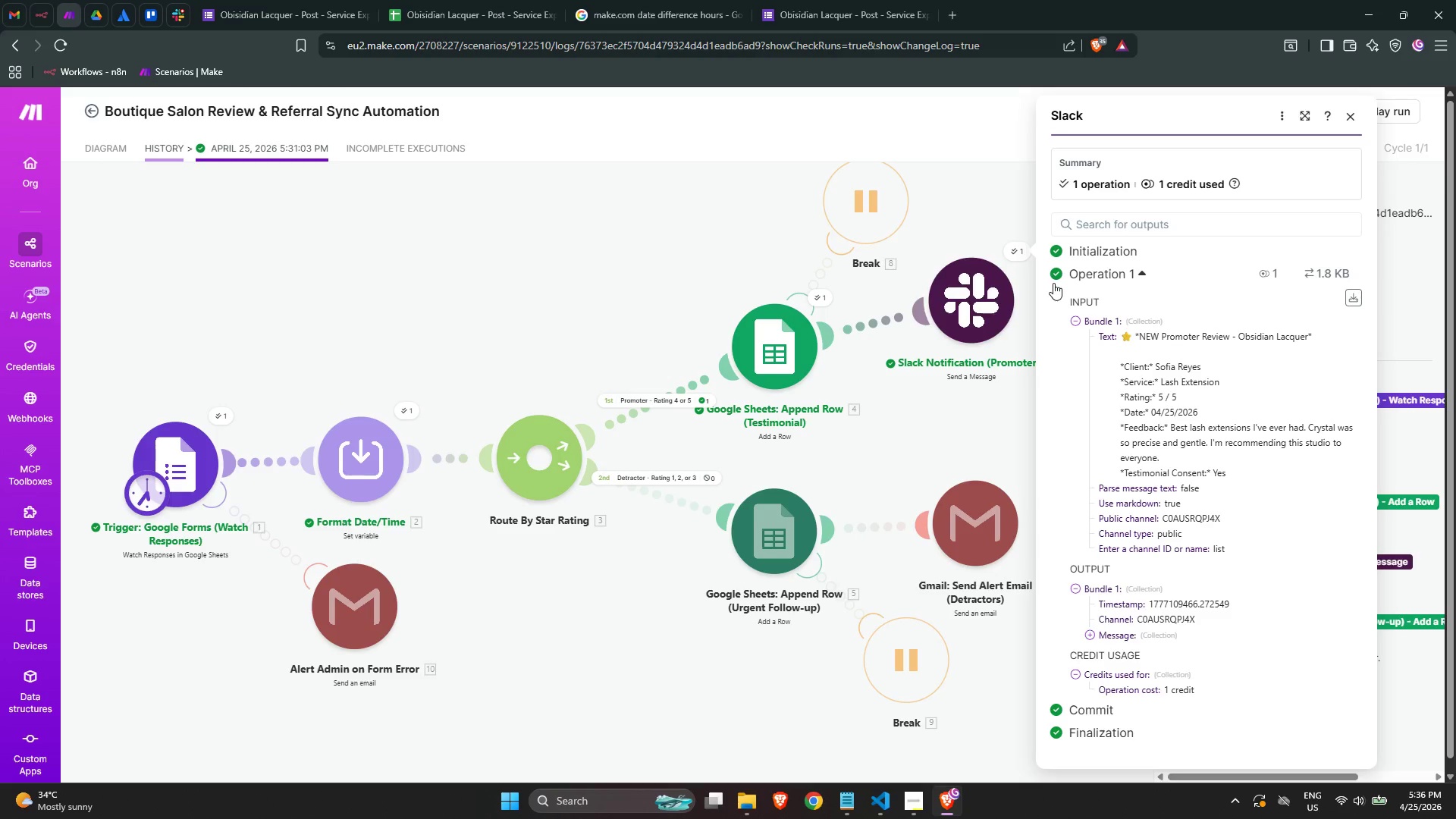 
key(Meta+MetaLeft)
 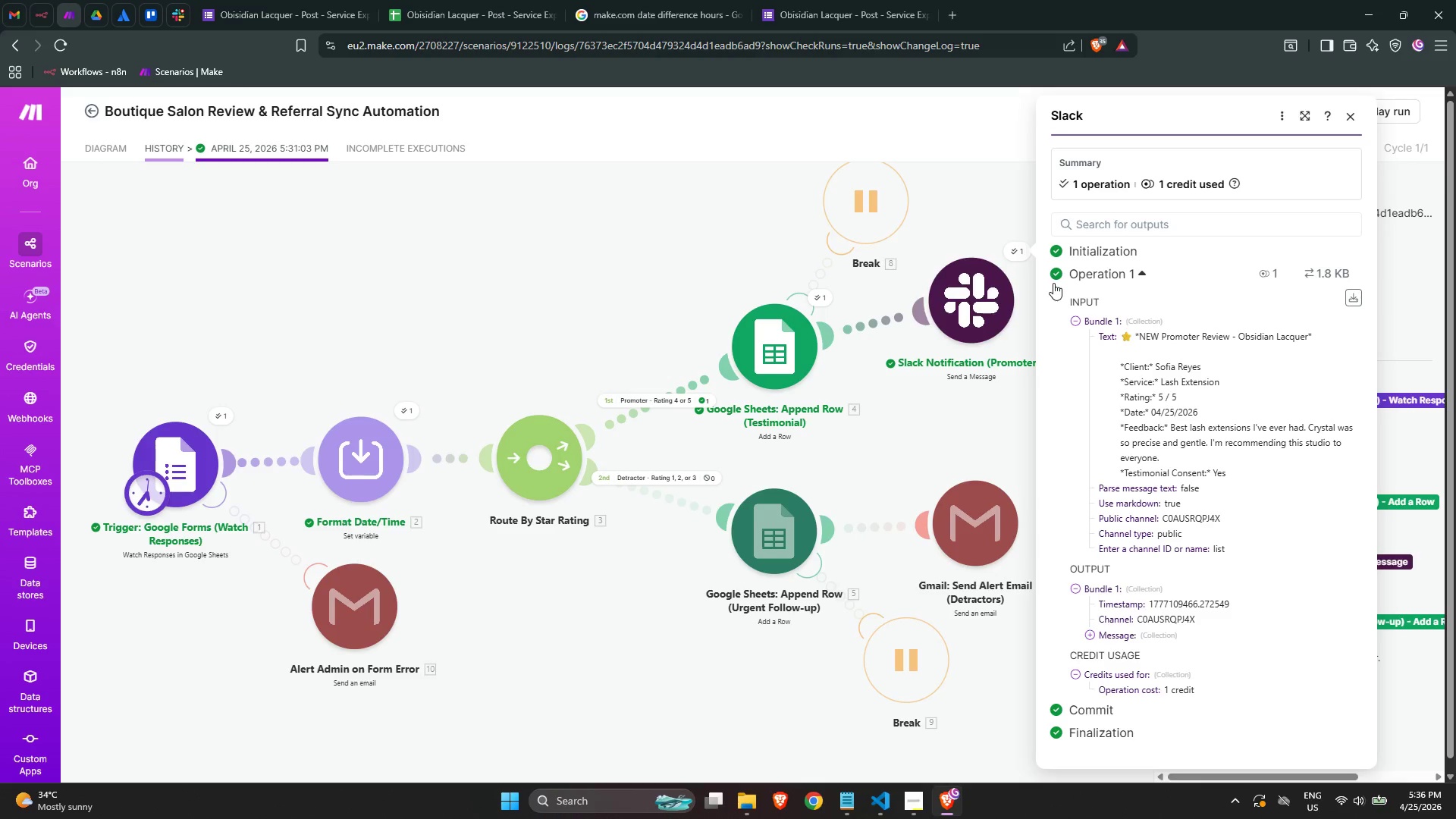 
key(Meta+Shift+ShiftLeft)
 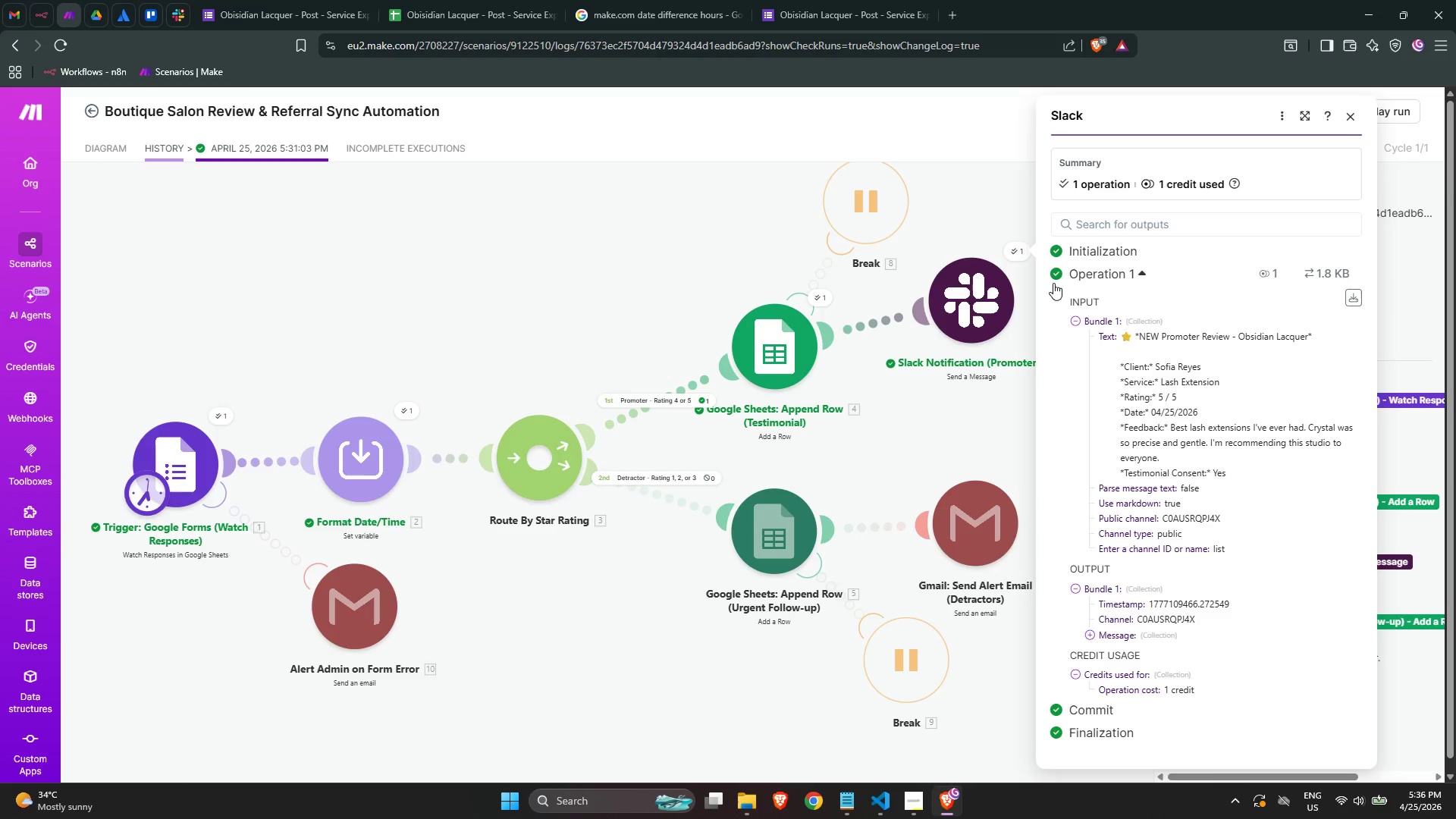 
key(Meta+Shift+S)
 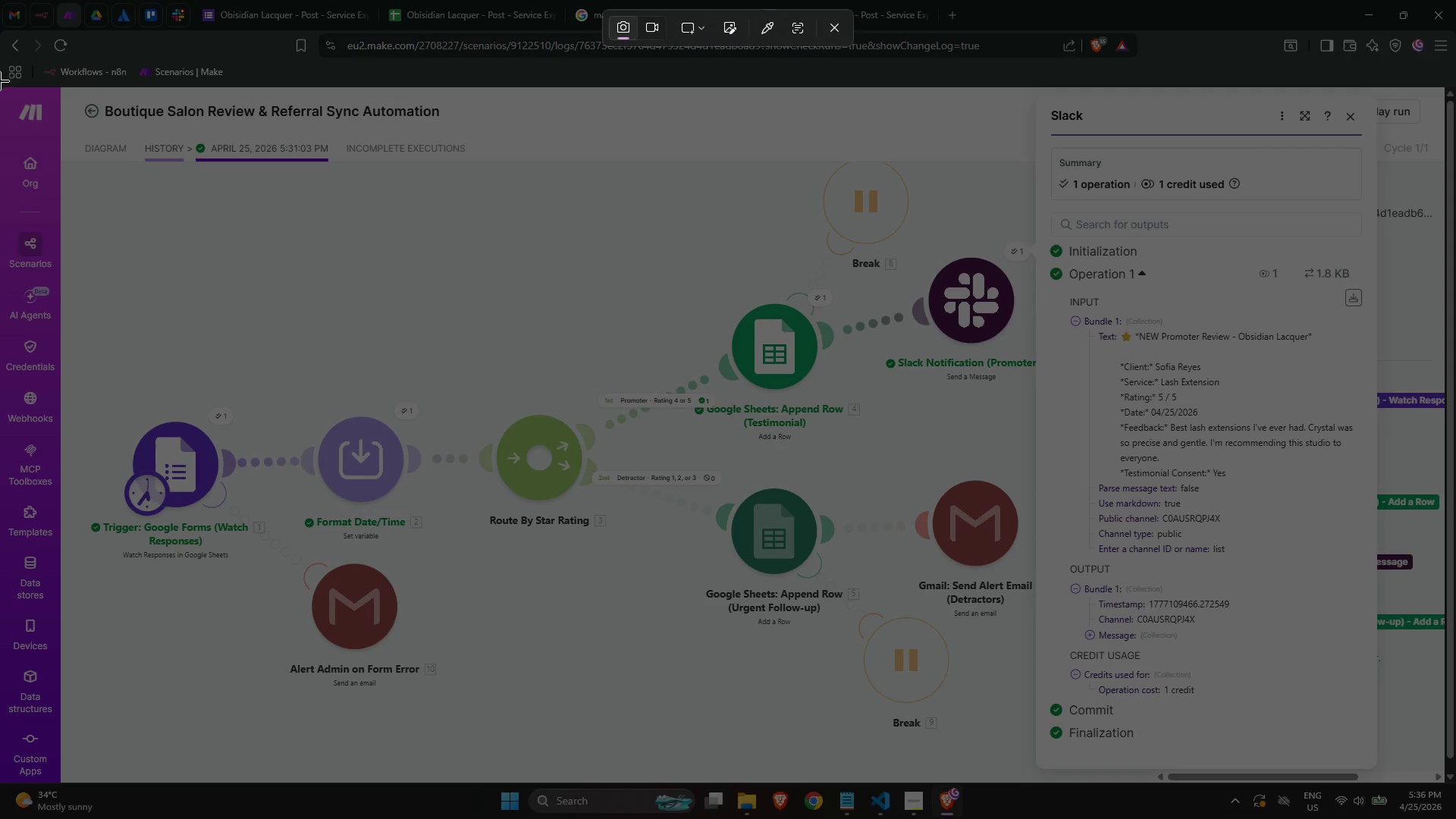 
left_click_drag(start_coordinate=[0, 88], to_coordinate=[1455, 784])
 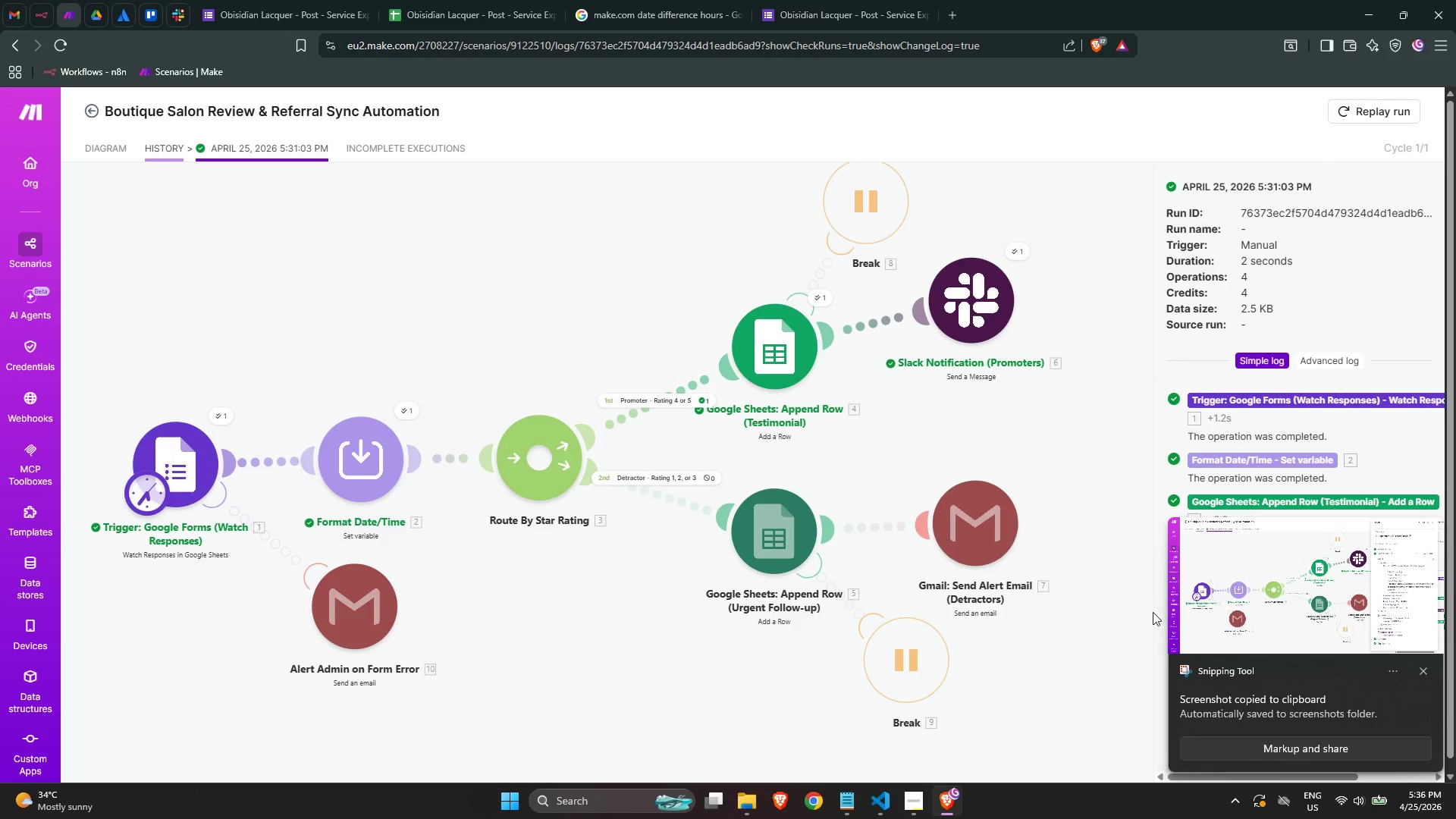 
left_click([1423, 672])
 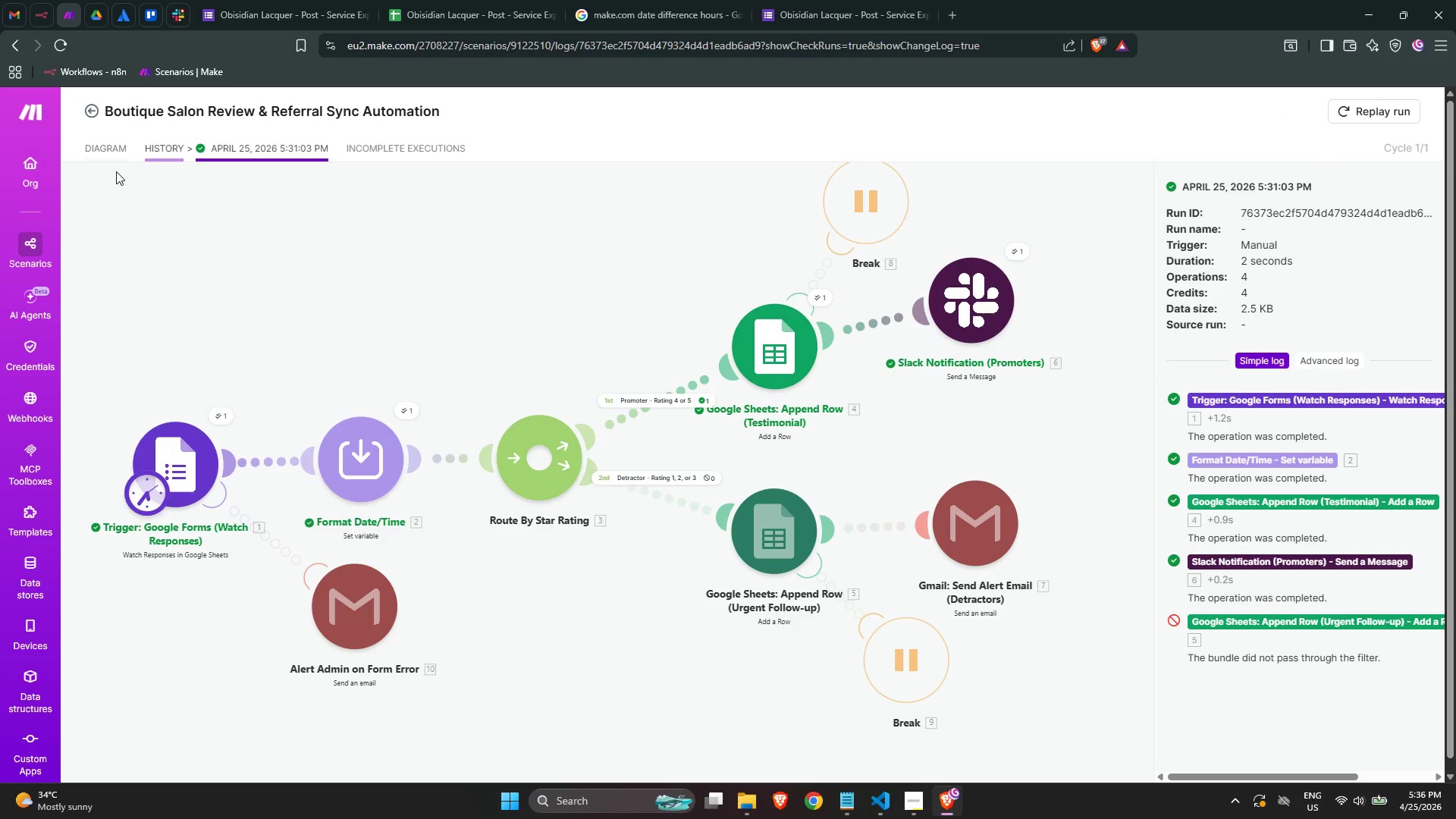 
left_click([110, 152])
 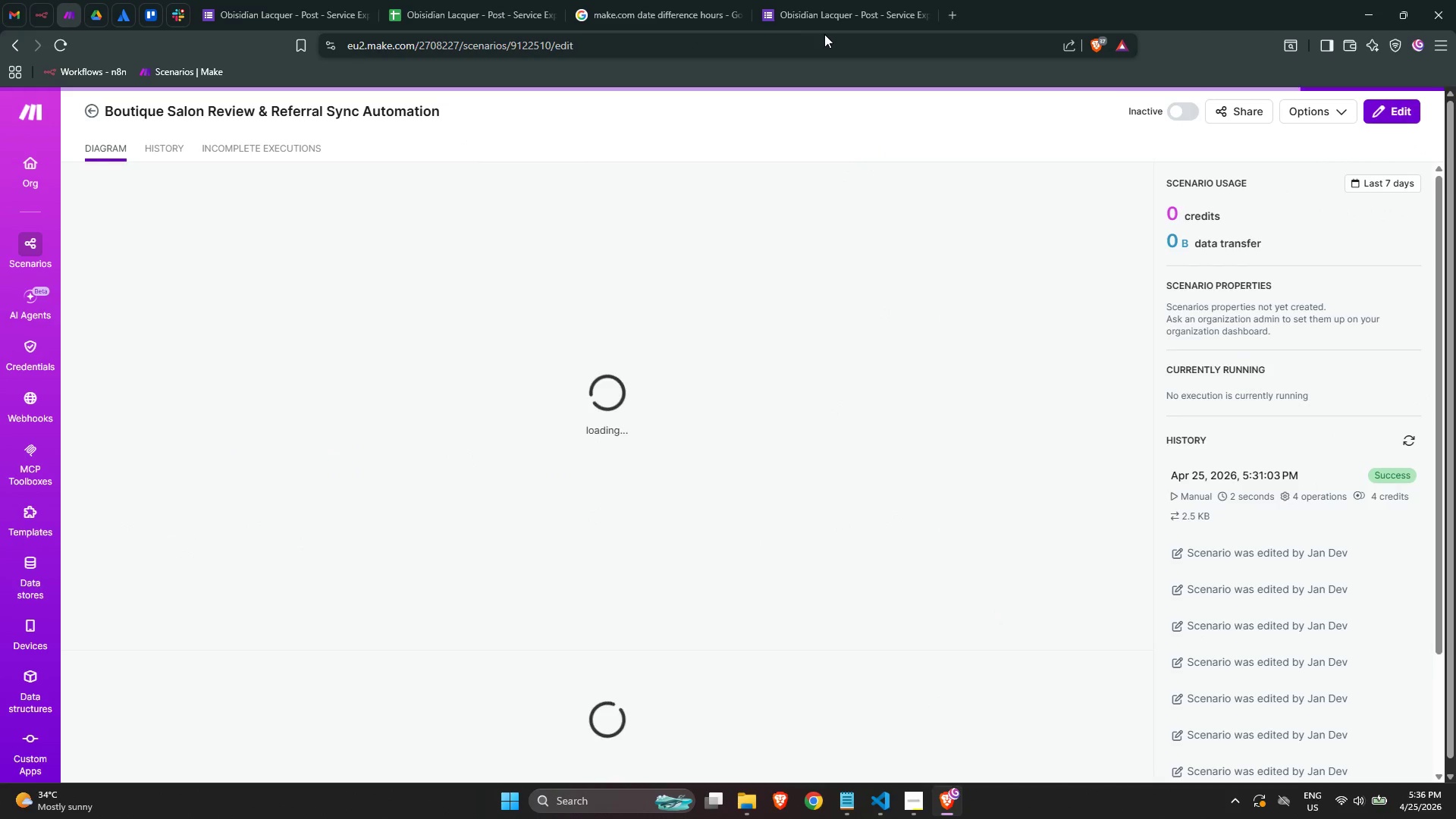 
left_click([830, 25])
 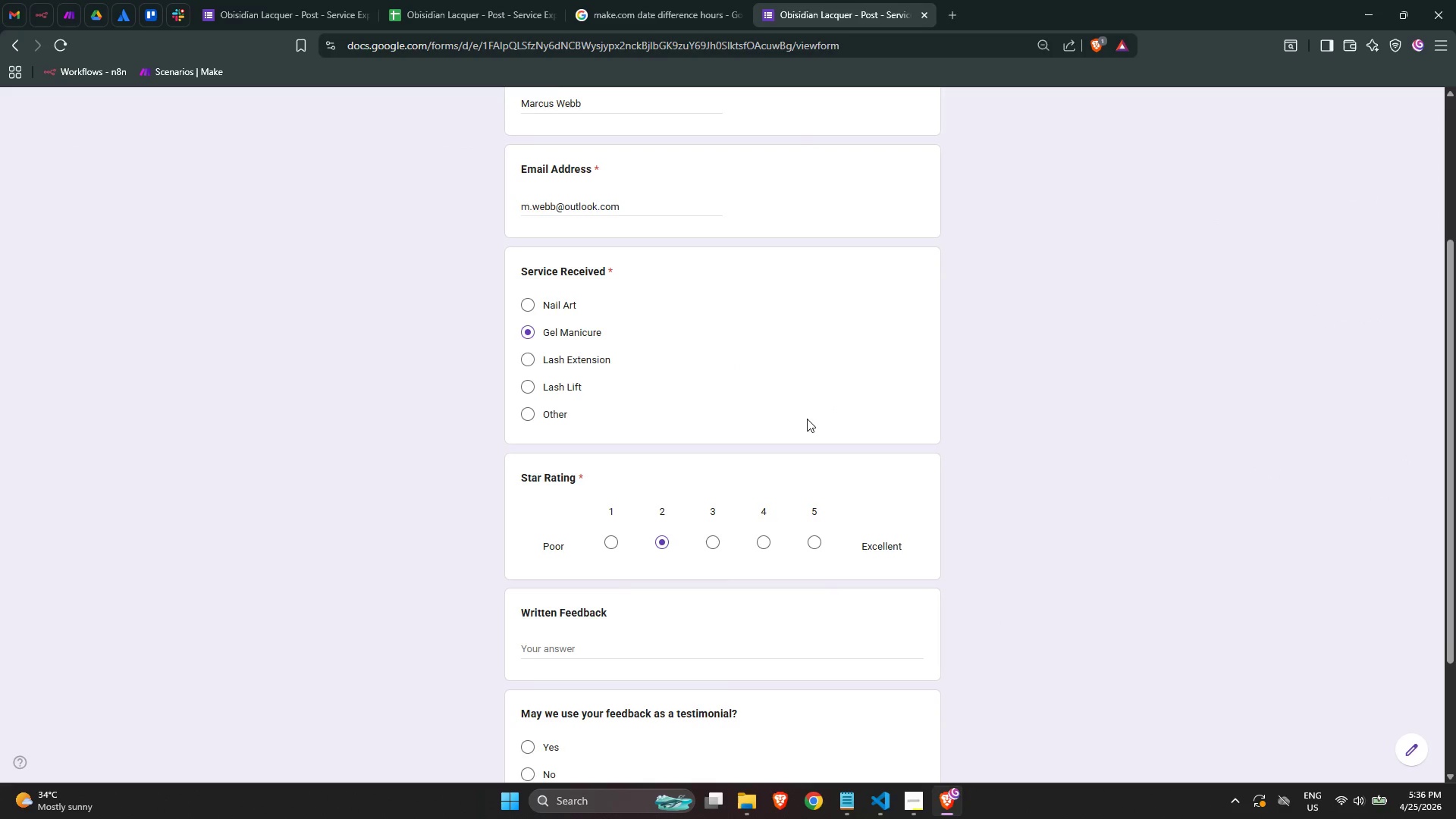 
scroll: coordinate [805, 419], scroll_direction: down, amount: 1.0
 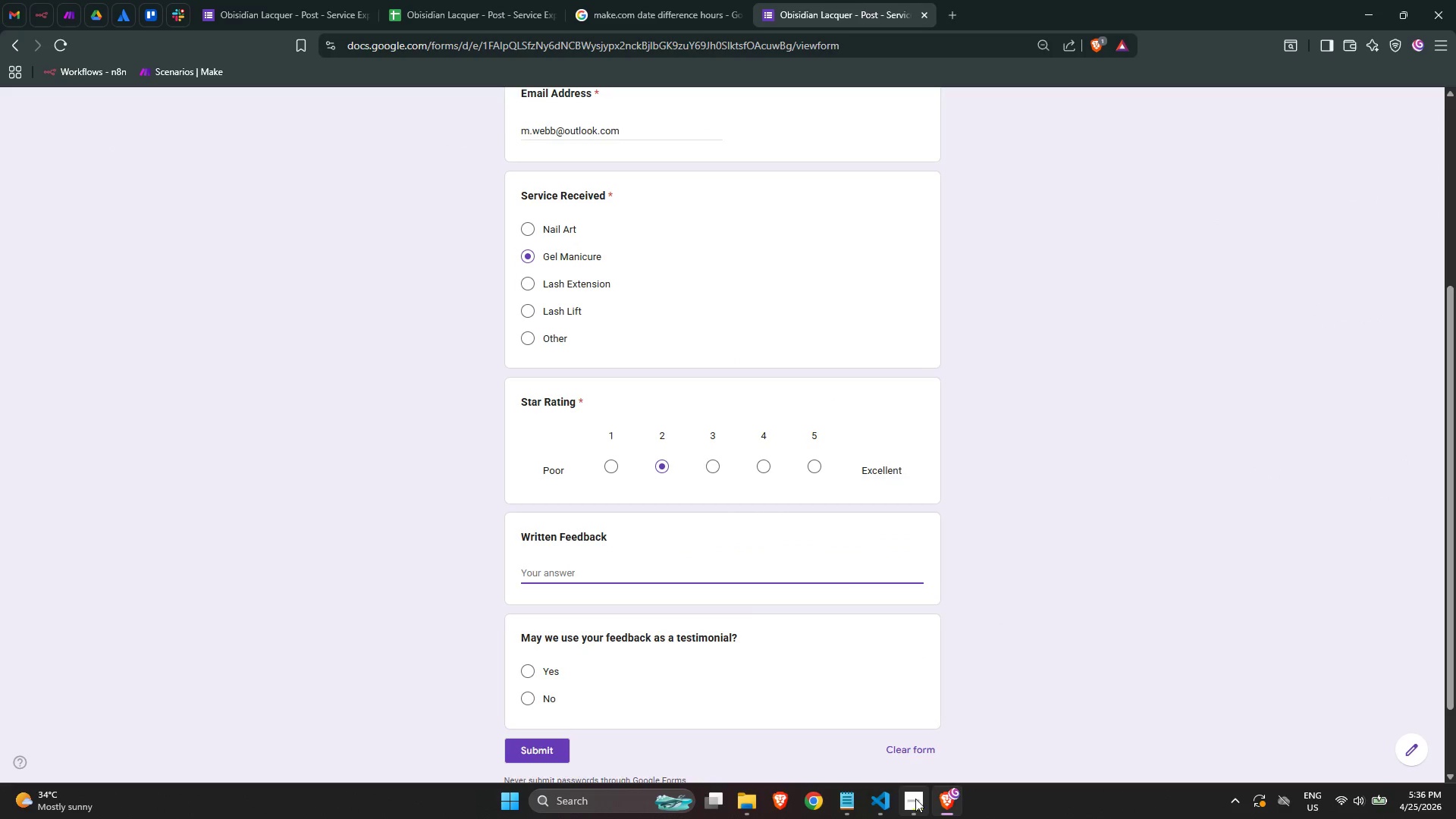 
left_click([623, 572])
 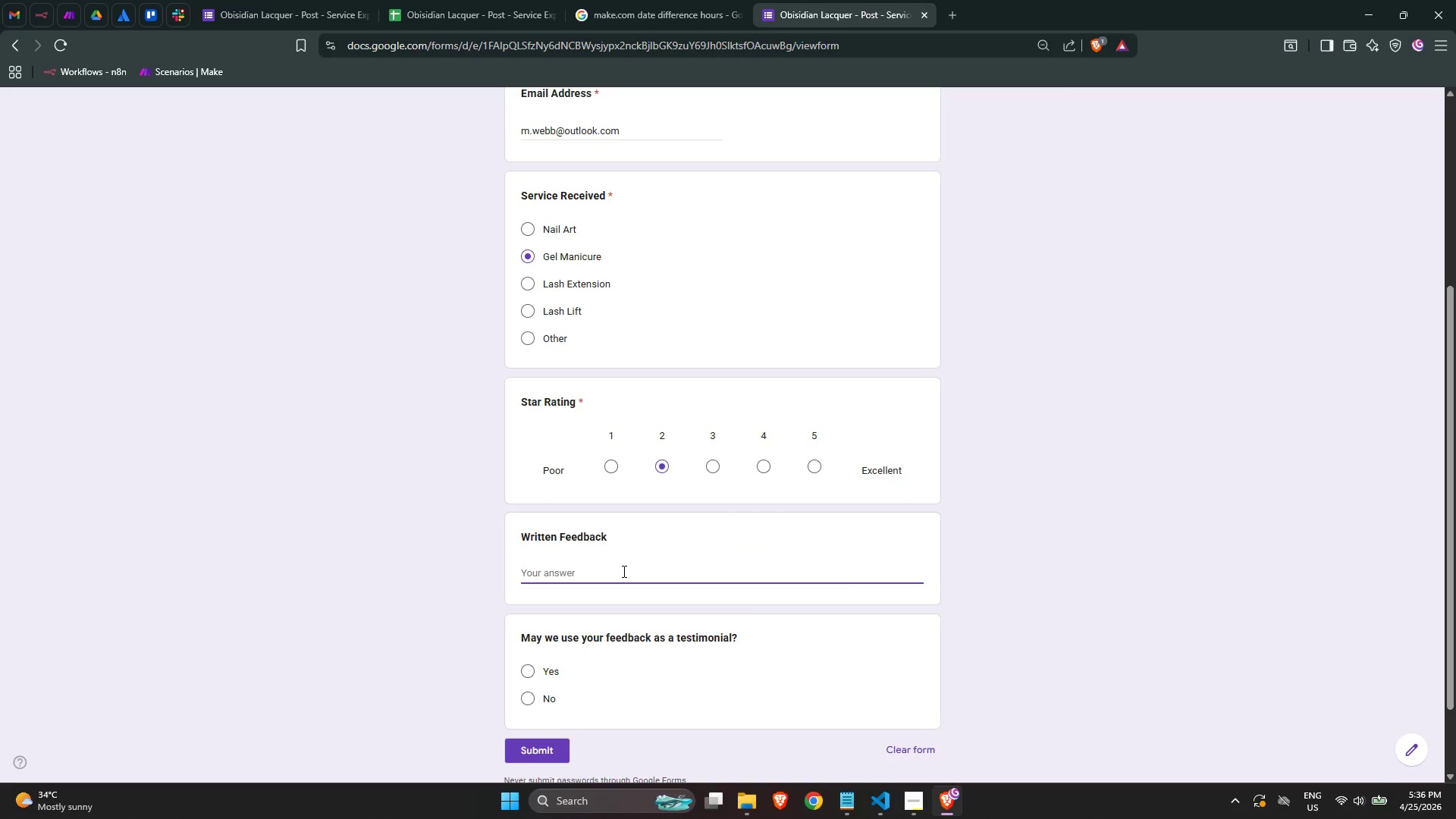 
type(The gel started peeling after two days. Very disappointen)
key(Backspace)
type(d for the pri)
key(Backspace)
type(ice.)
 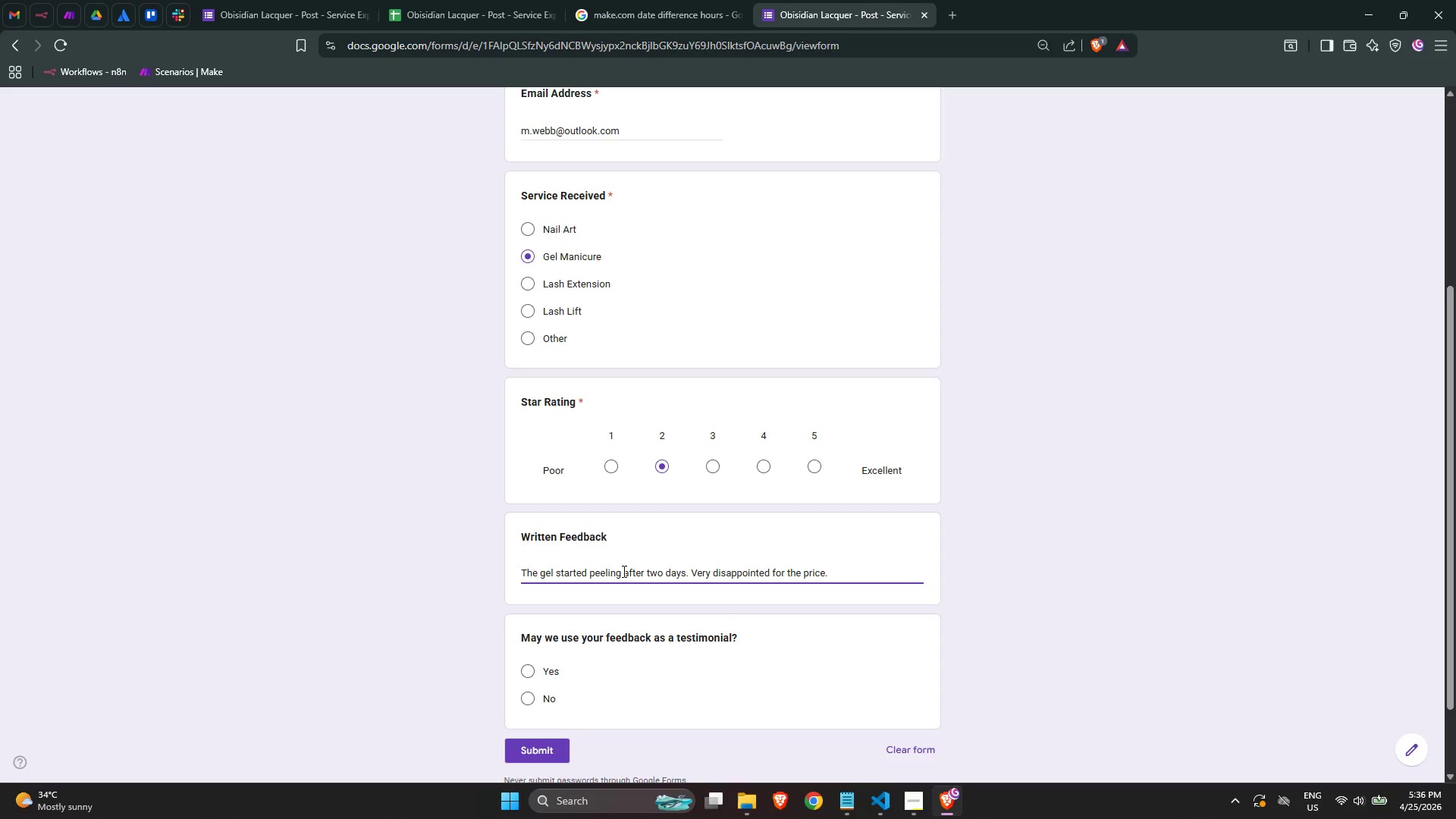 
wait(6.34)
 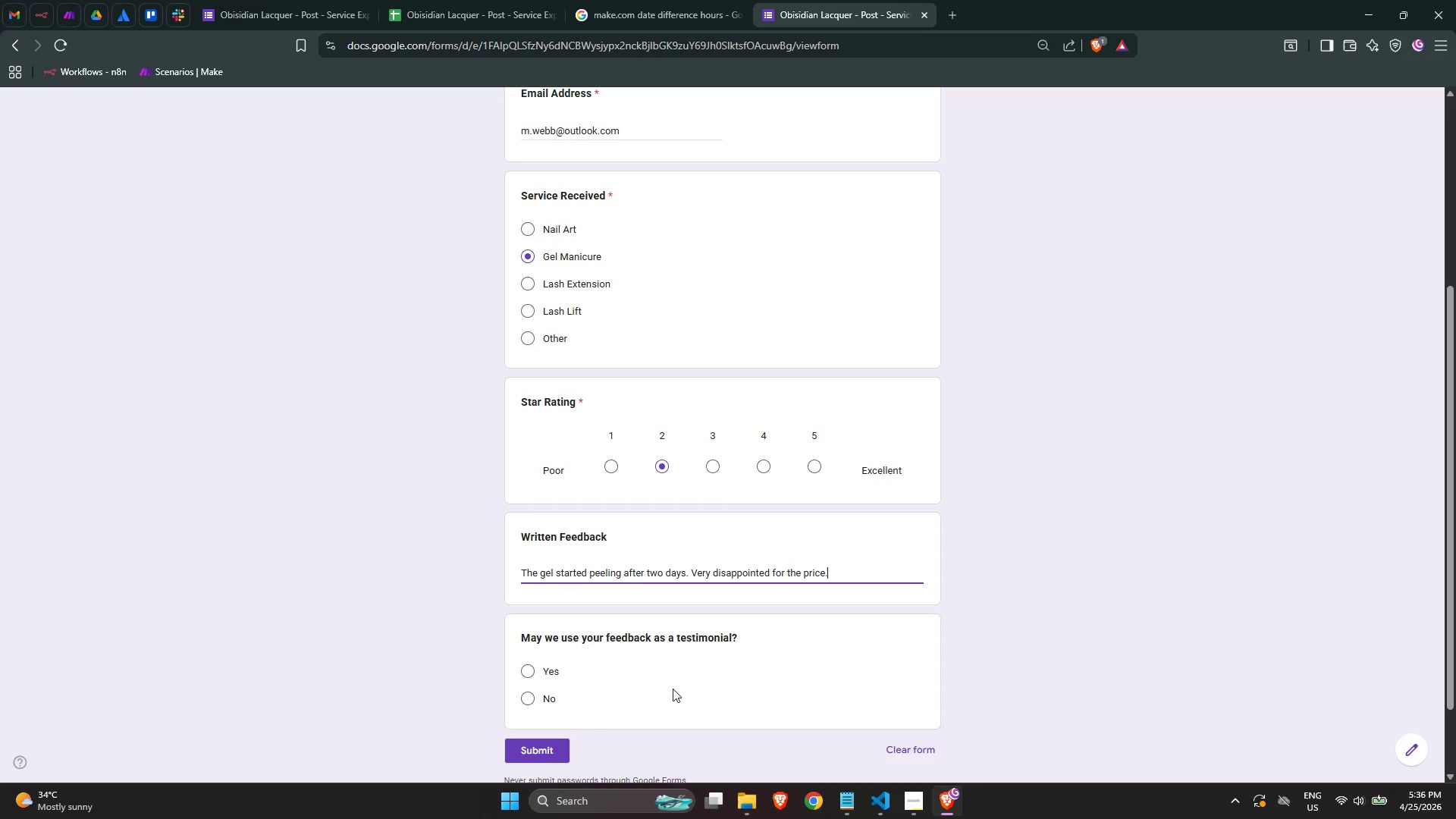 
left_click([534, 699])
 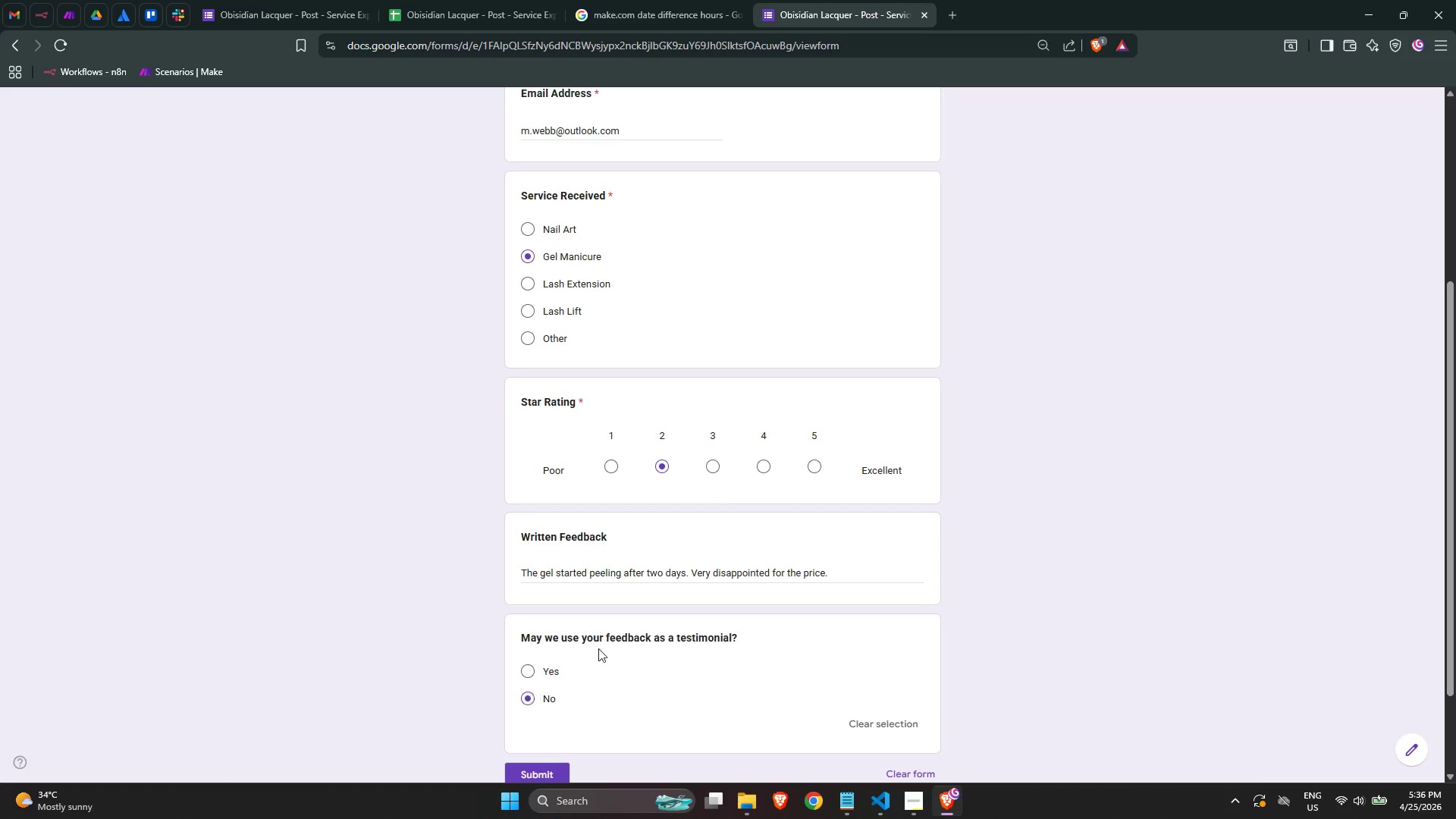 
scroll: coordinate [634, 648], scroll_direction: down, amount: 3.0
 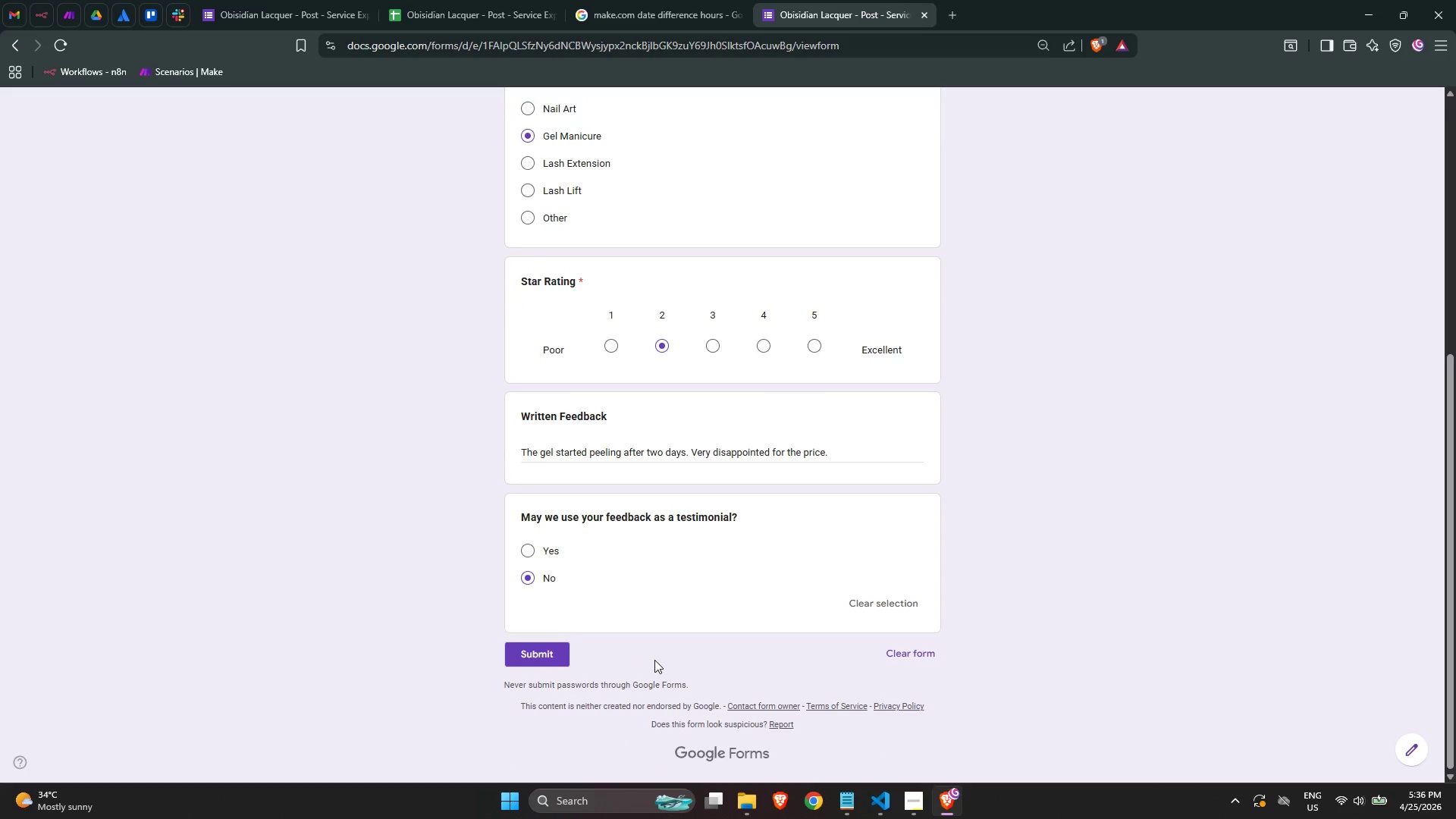 
scroll: coordinate [667, 570], scroll_direction: none, amount: 0.0
 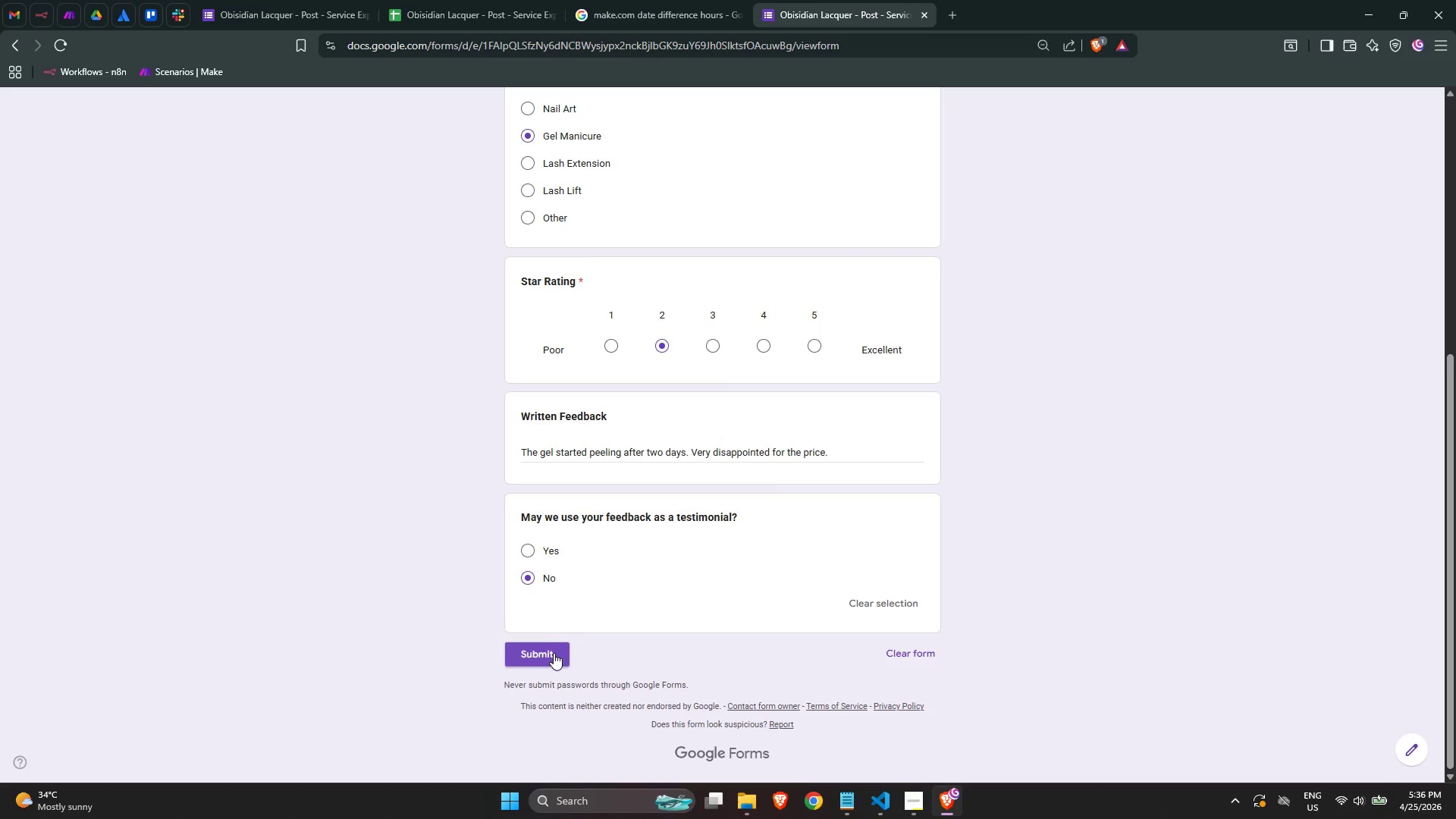 
left_click([552, 654])
 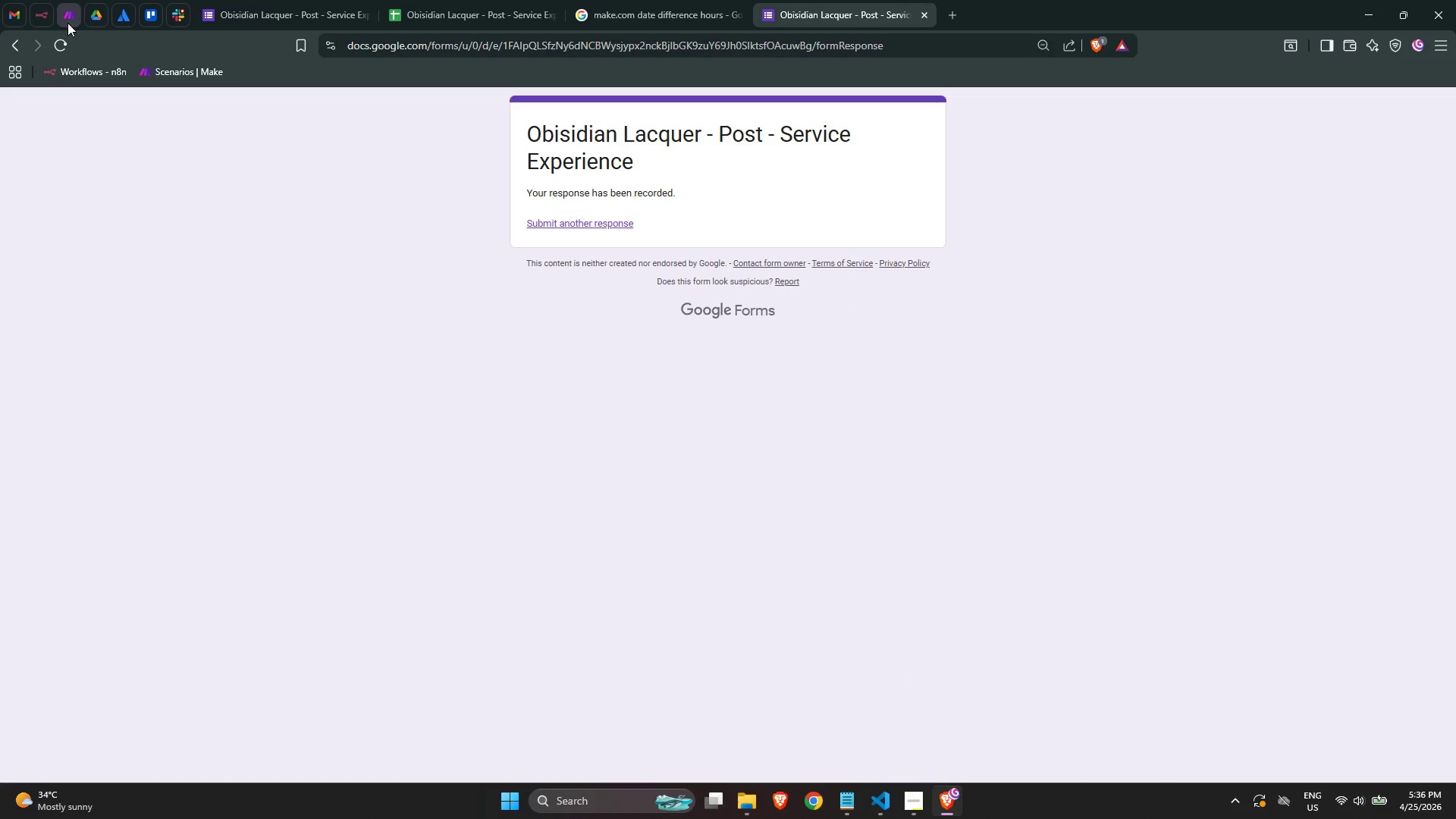 
left_click([62, 17])
 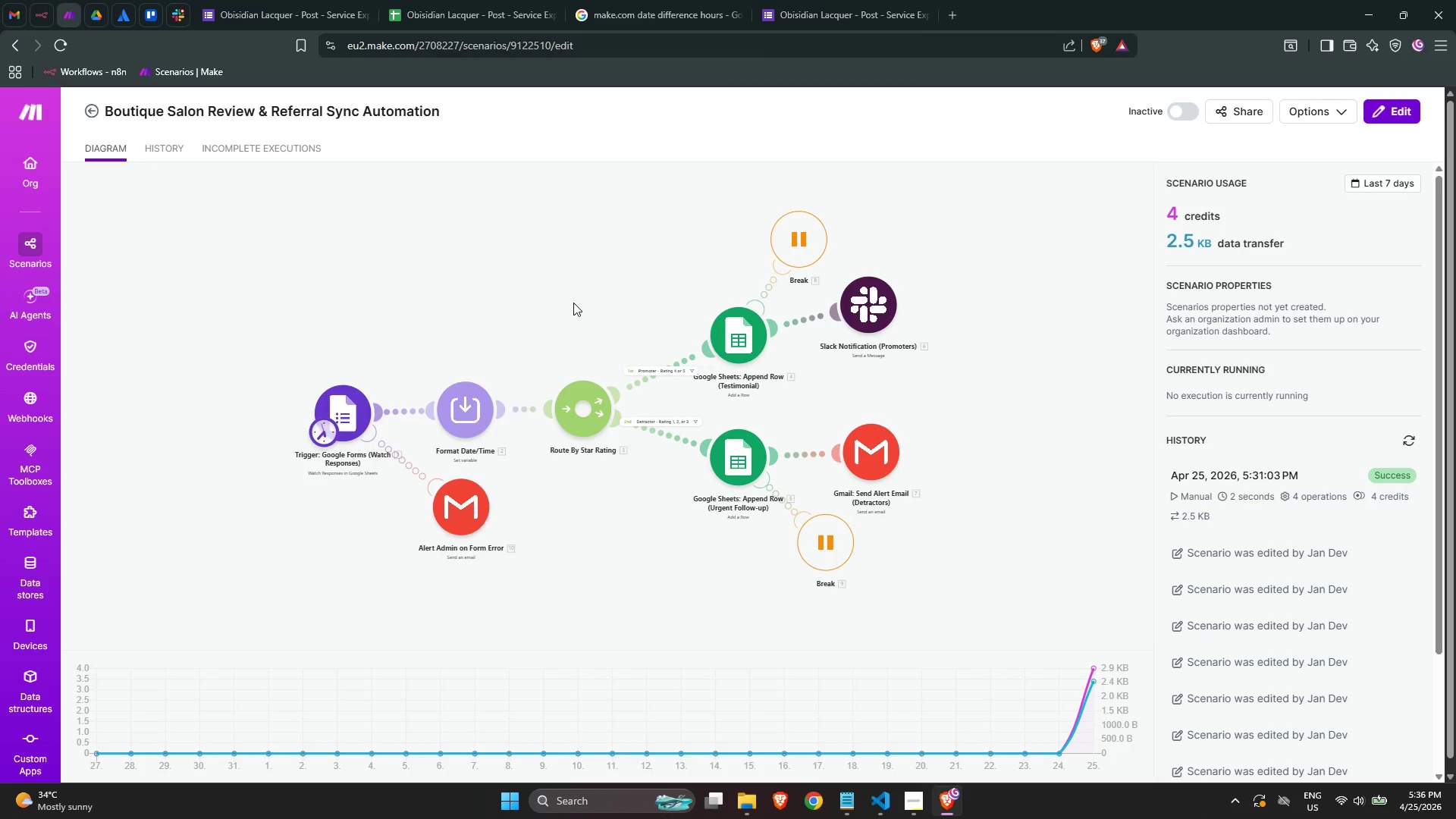 
left_click([415, 297])
 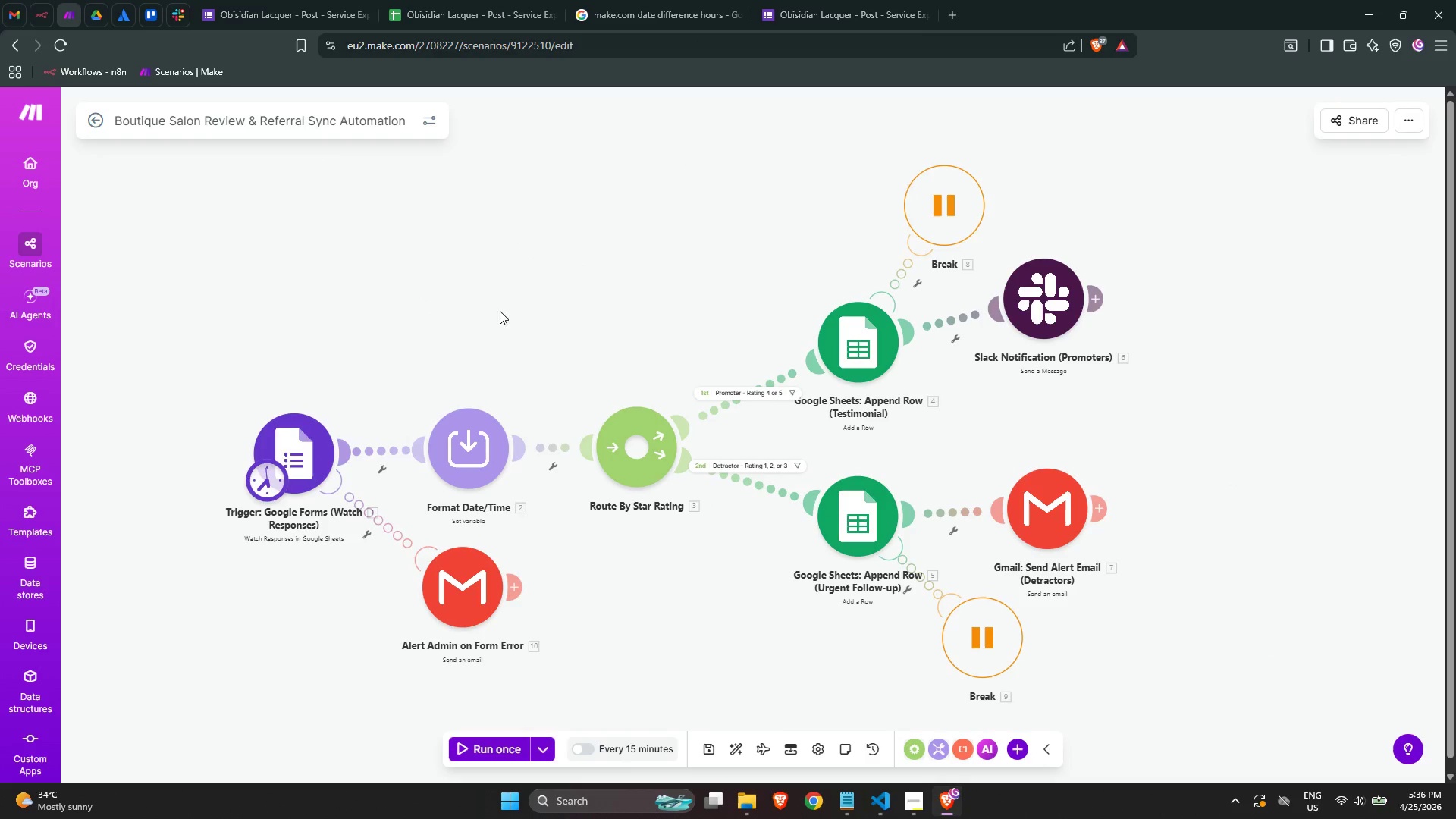 
right_click([295, 466])
 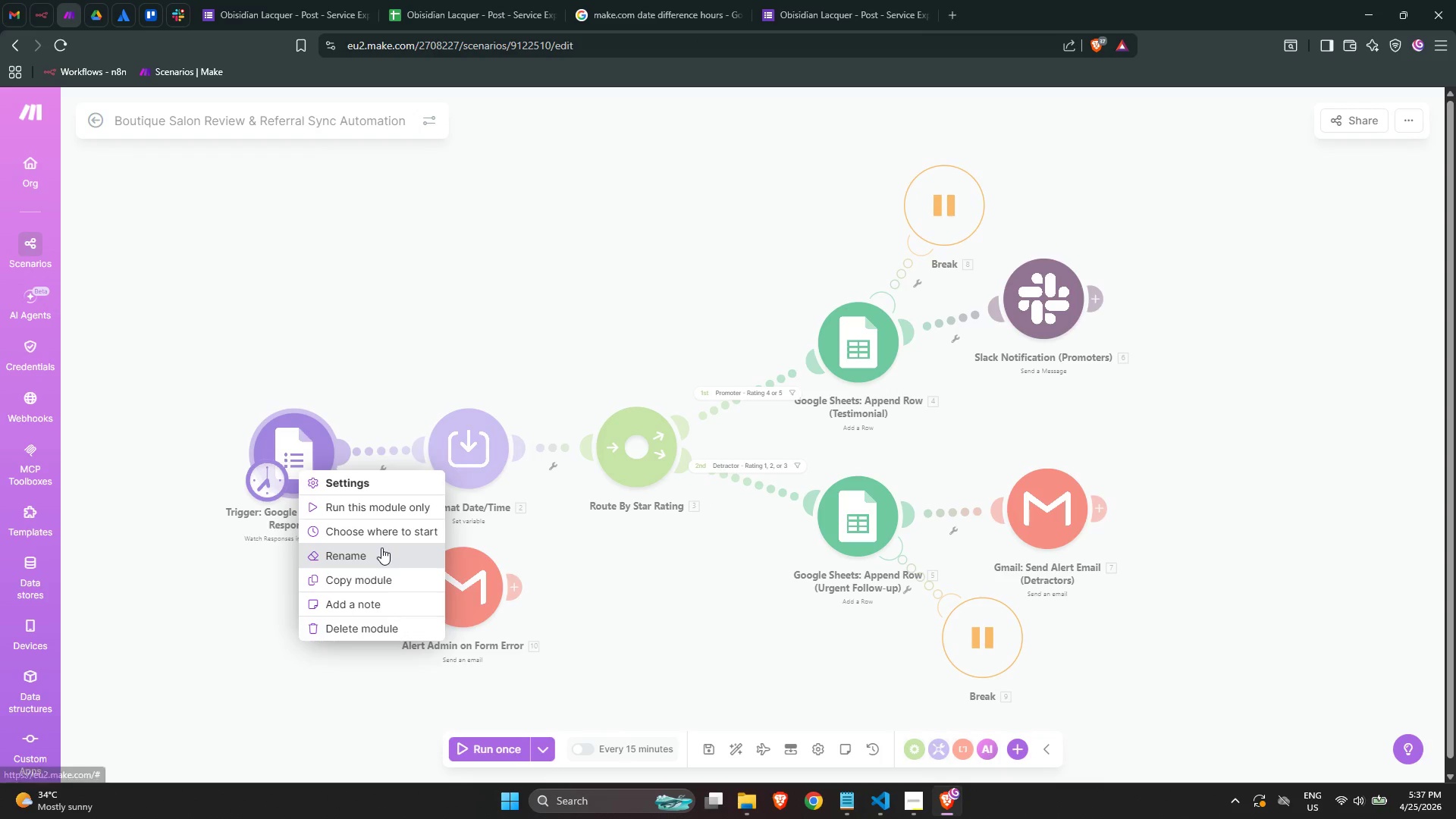 
left_click([380, 537])
 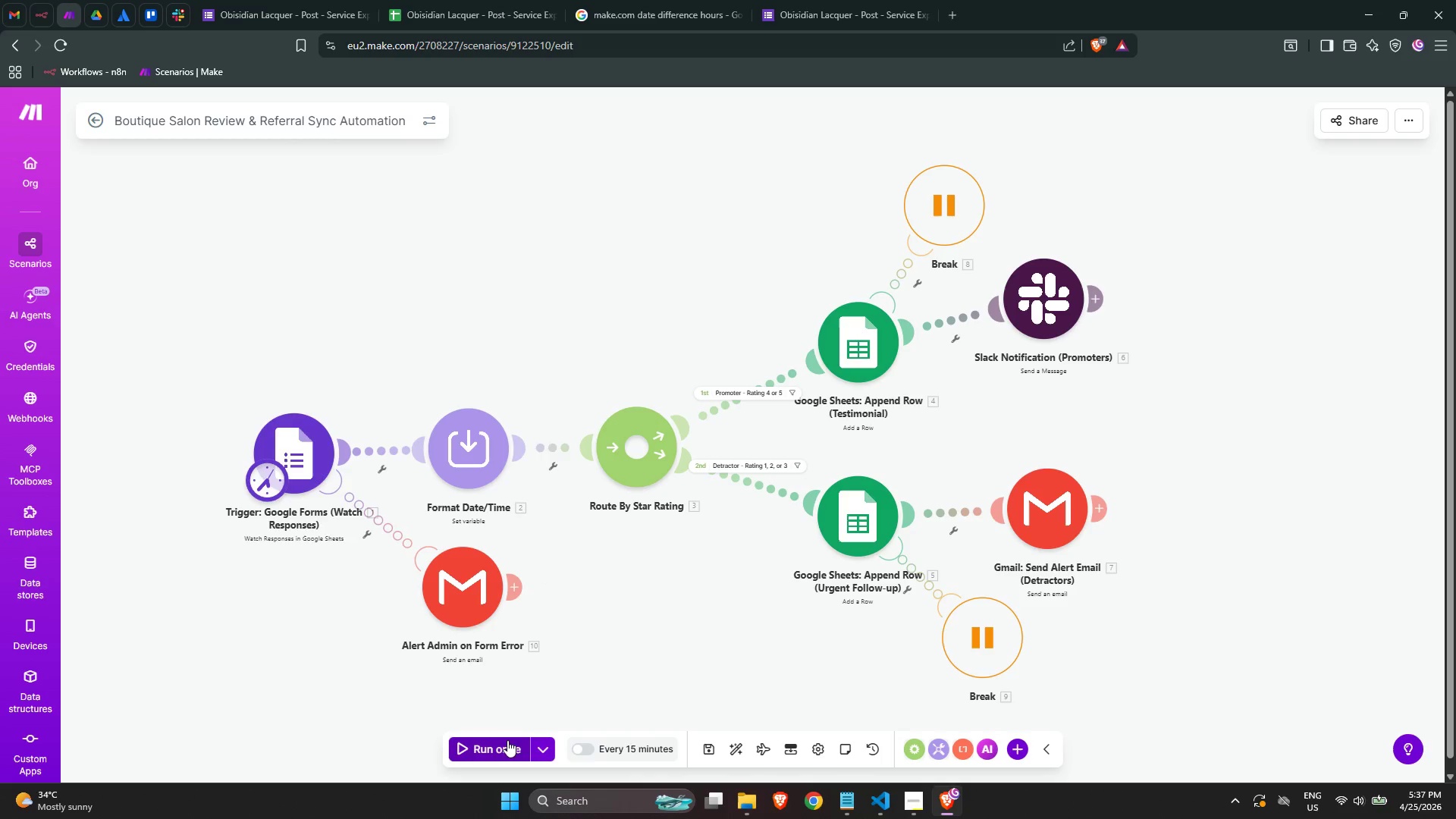 
wait(5.2)
 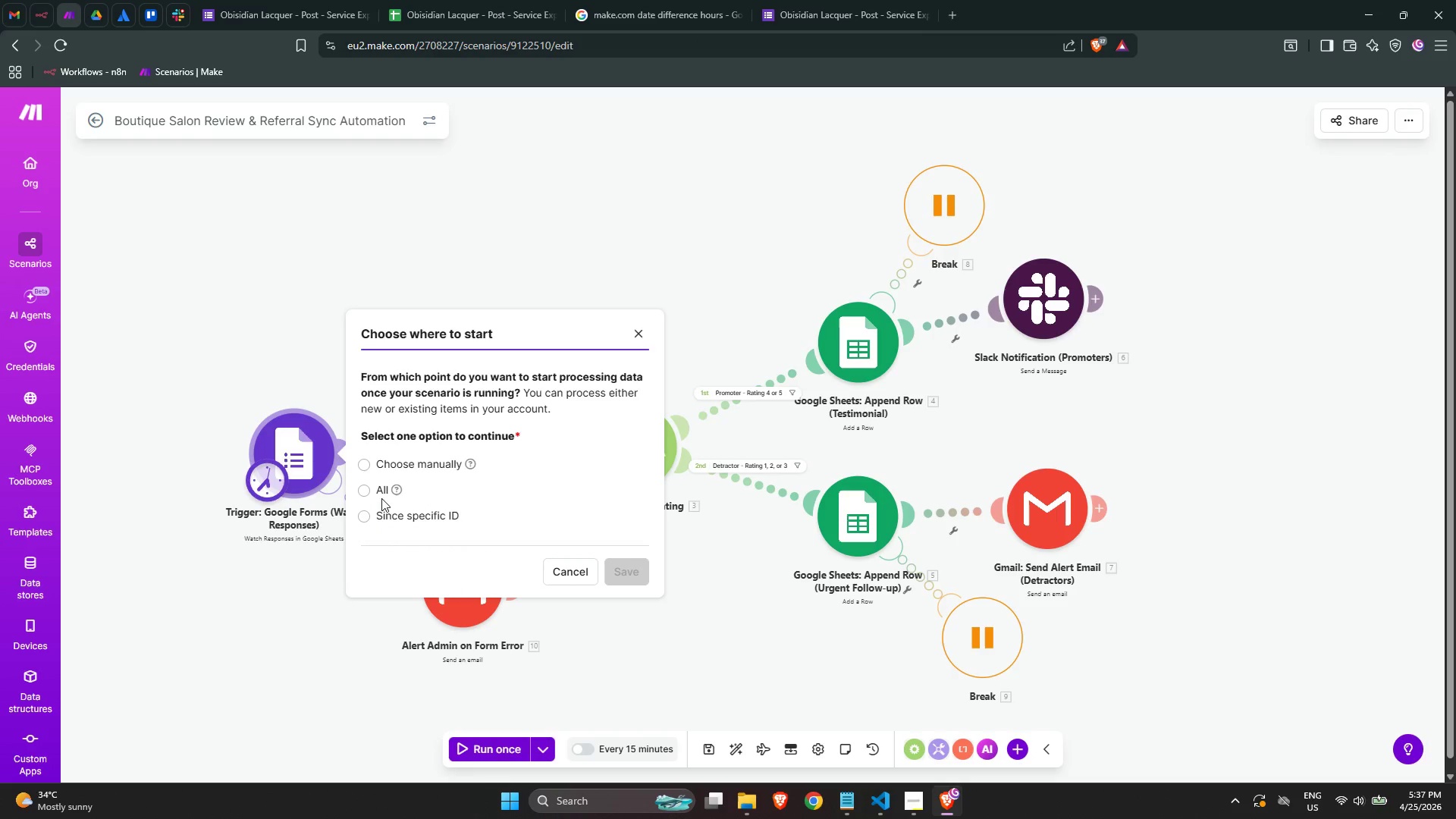 
left_click([504, 746])
 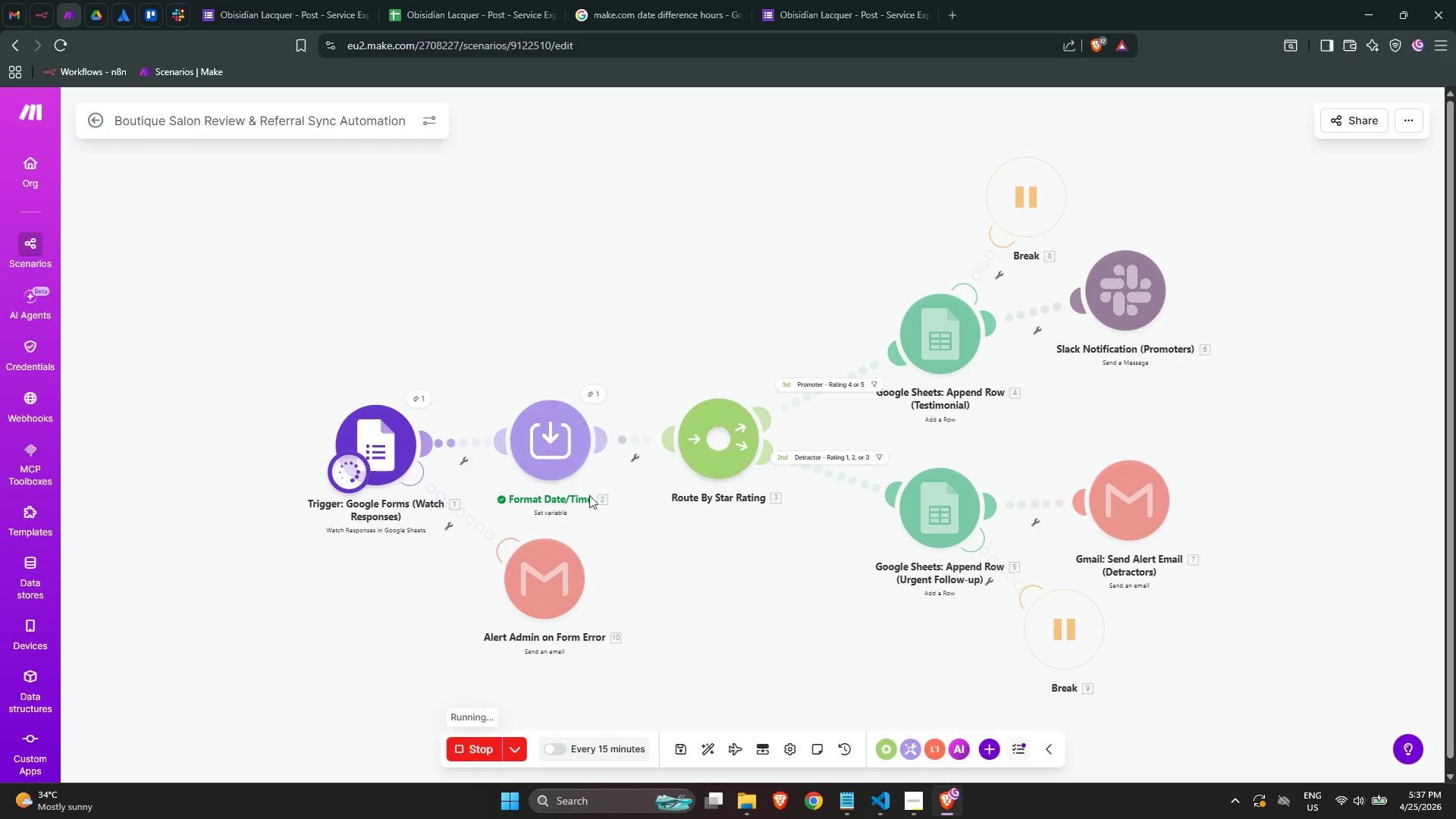 
left_click([413, 402])
 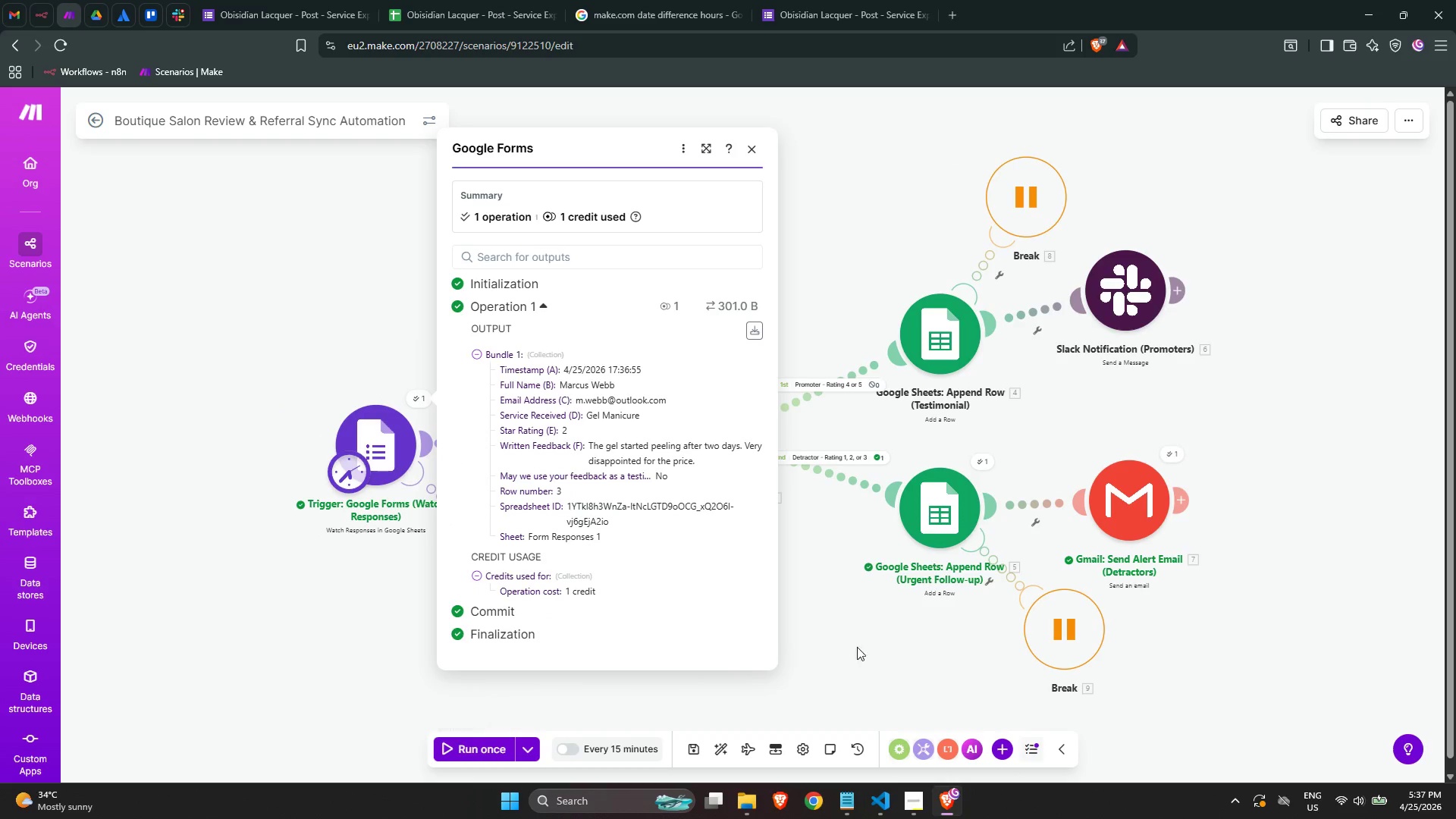 
left_click([899, 694])
 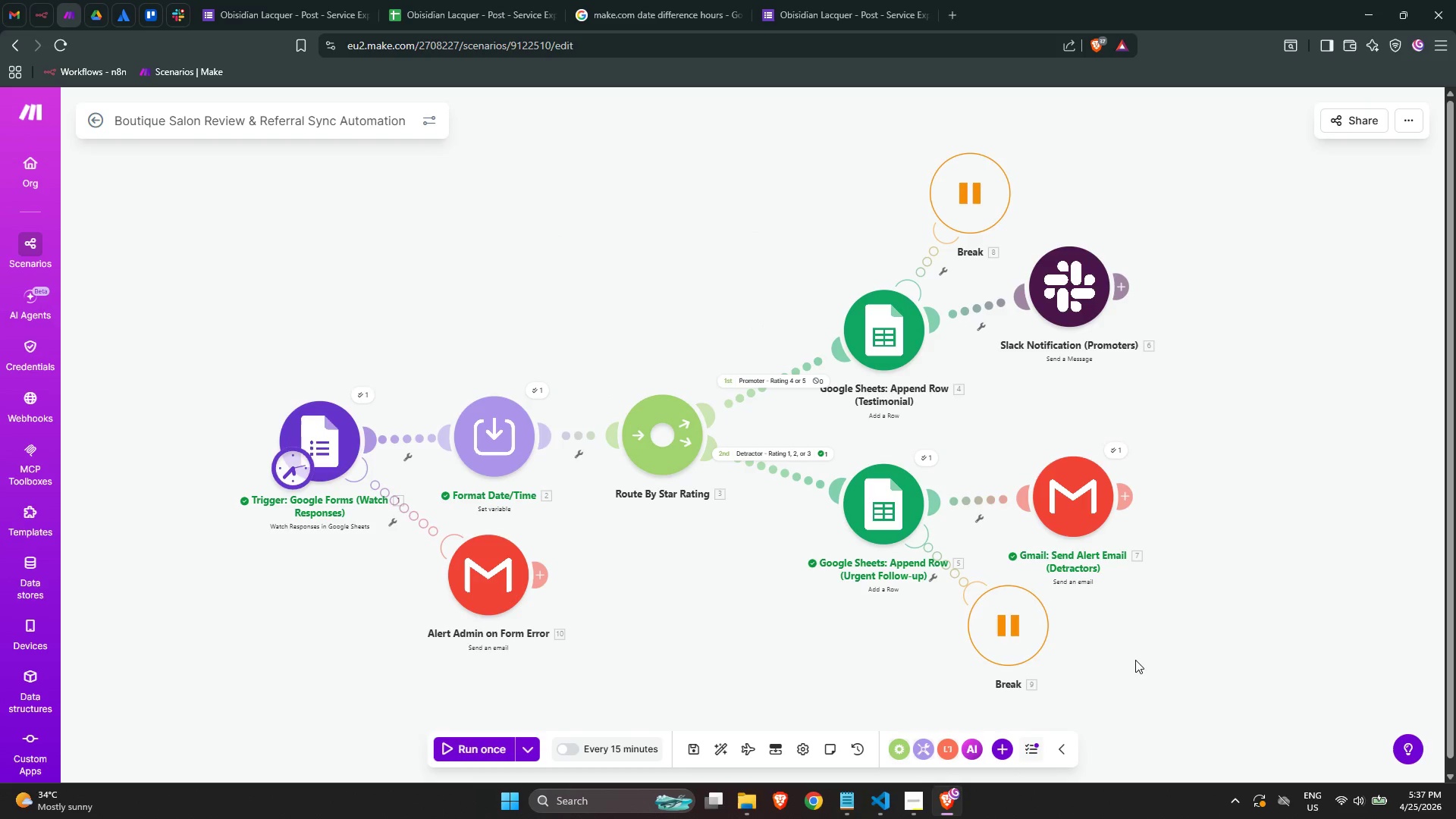 
scroll: coordinate [1138, 661], scroll_direction: up, amount: 1.0
 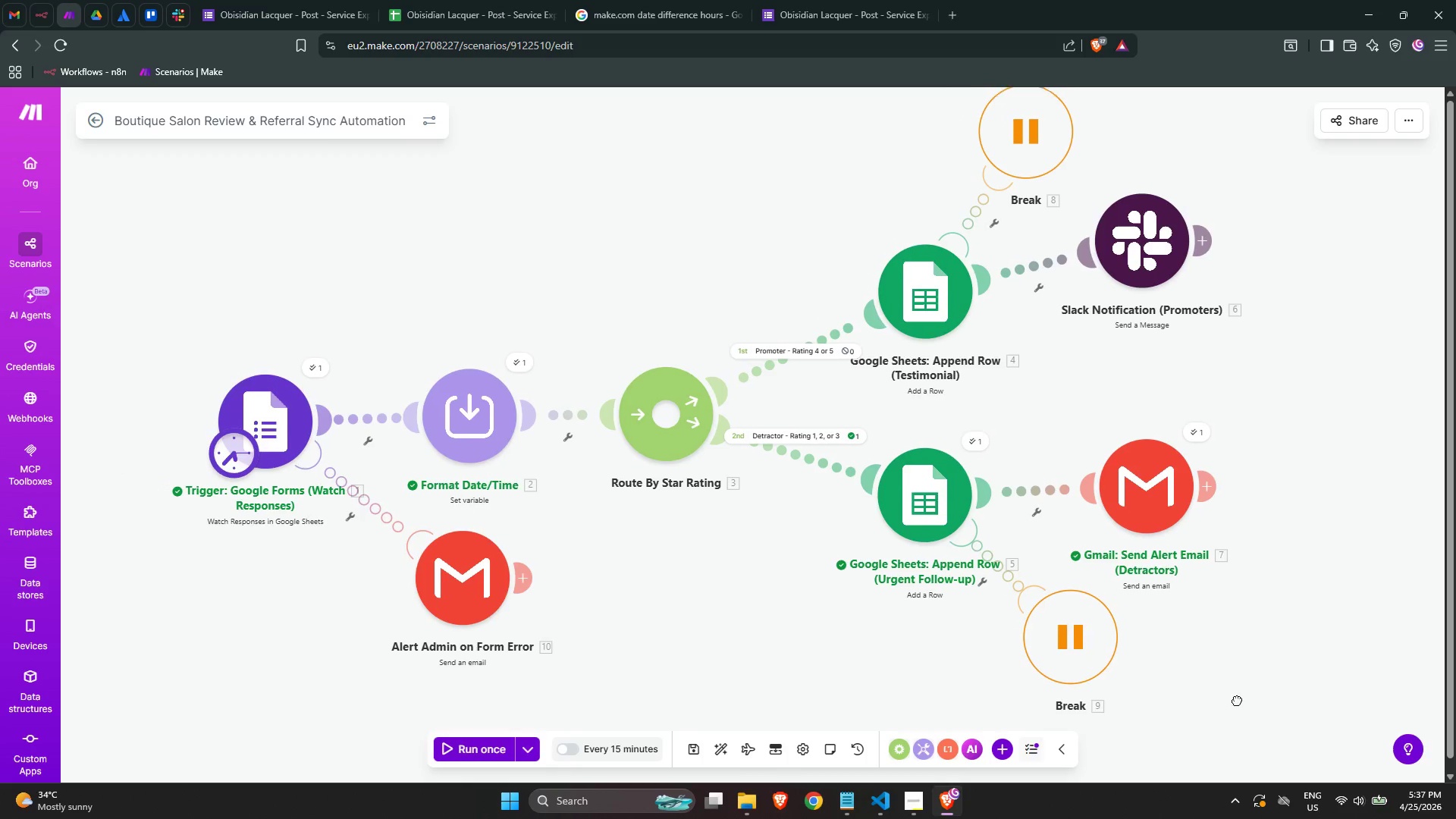 
scroll: coordinate [1244, 695], scroll_direction: down, amount: 1.0
 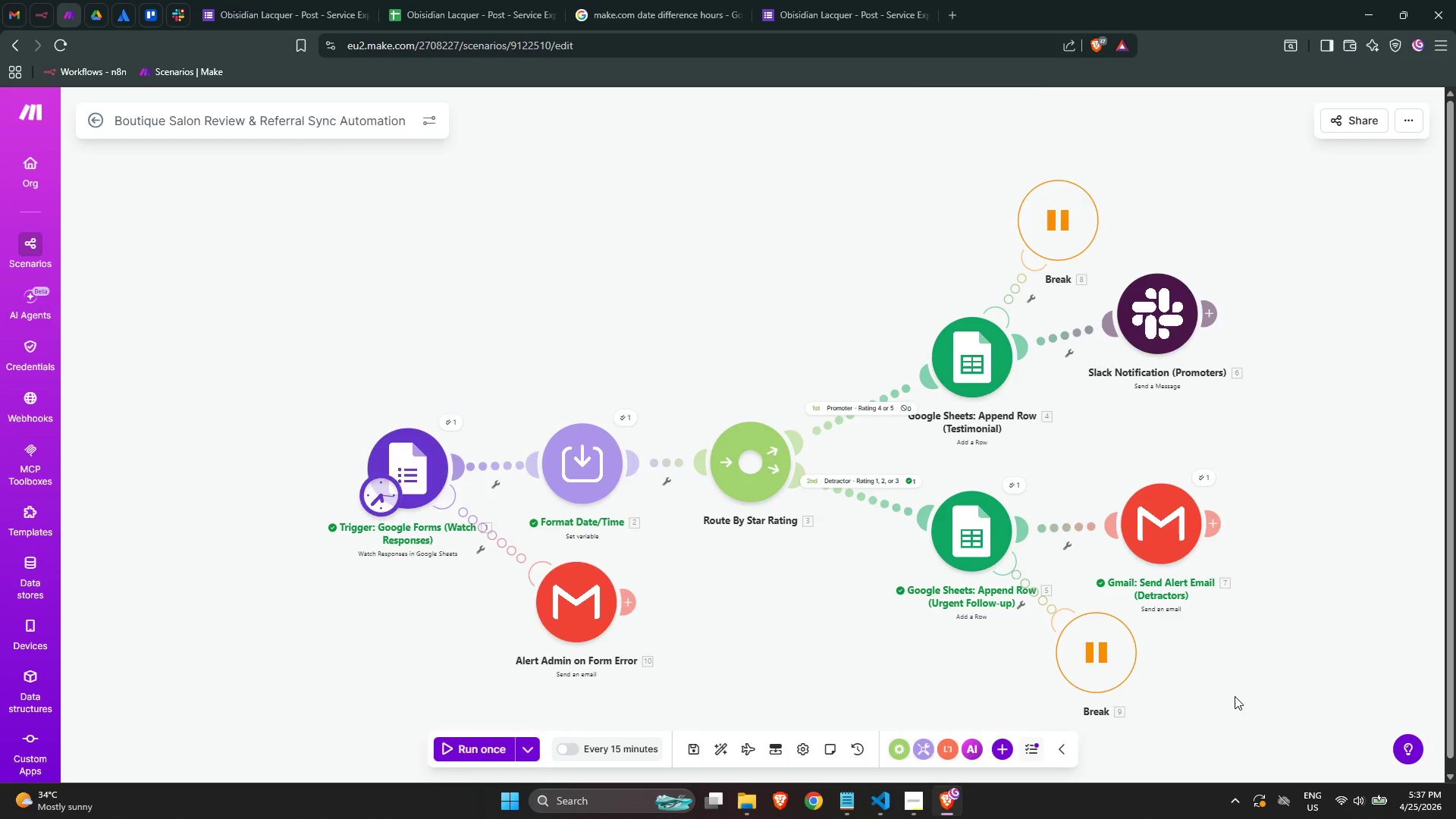 
scroll: coordinate [1234, 696], scroll_direction: up, amount: 1.0
 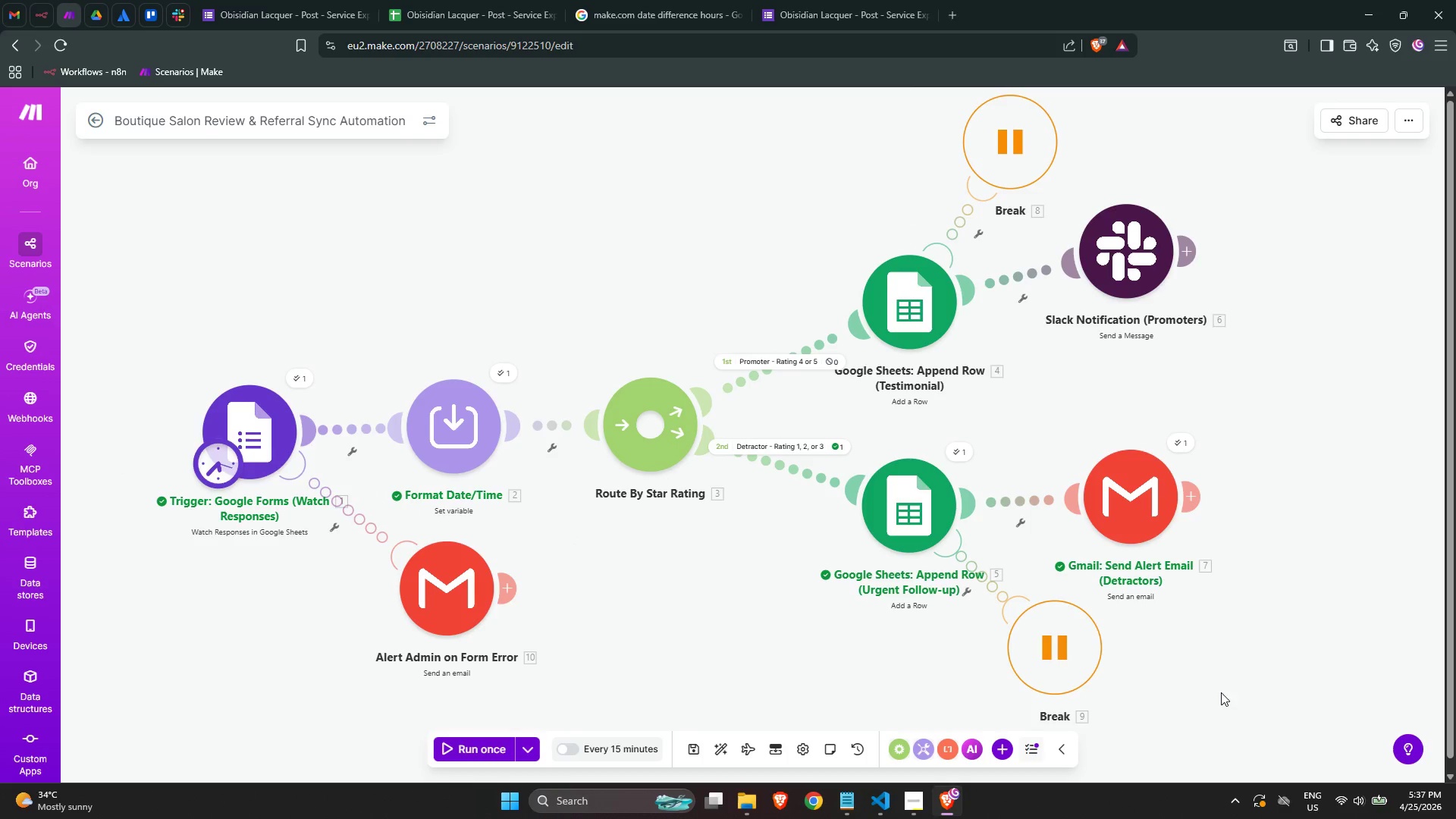 
scroll: coordinate [1197, 681], scroll_direction: down, amount: 1.0
 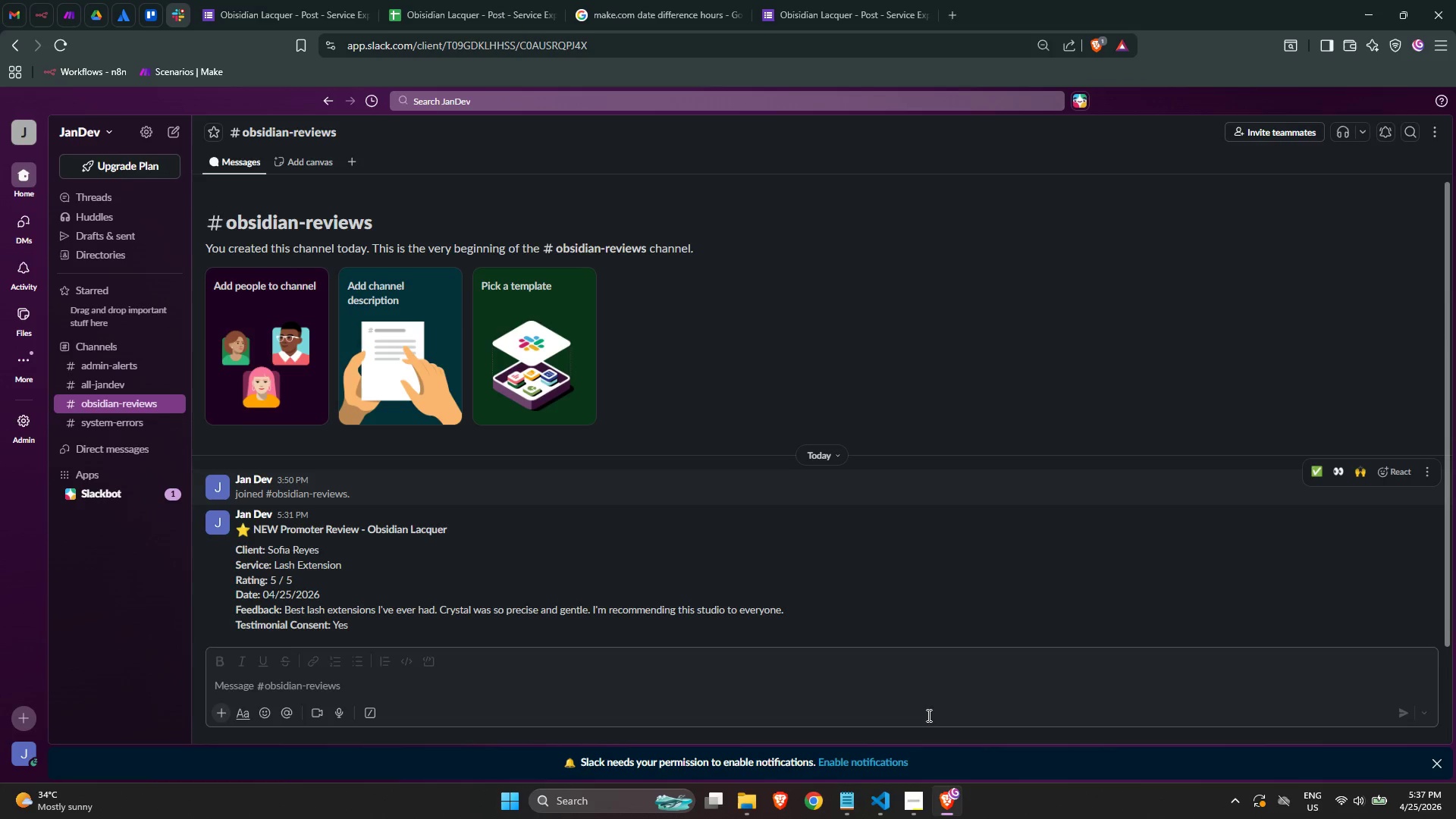 
left_click([923, 802])